 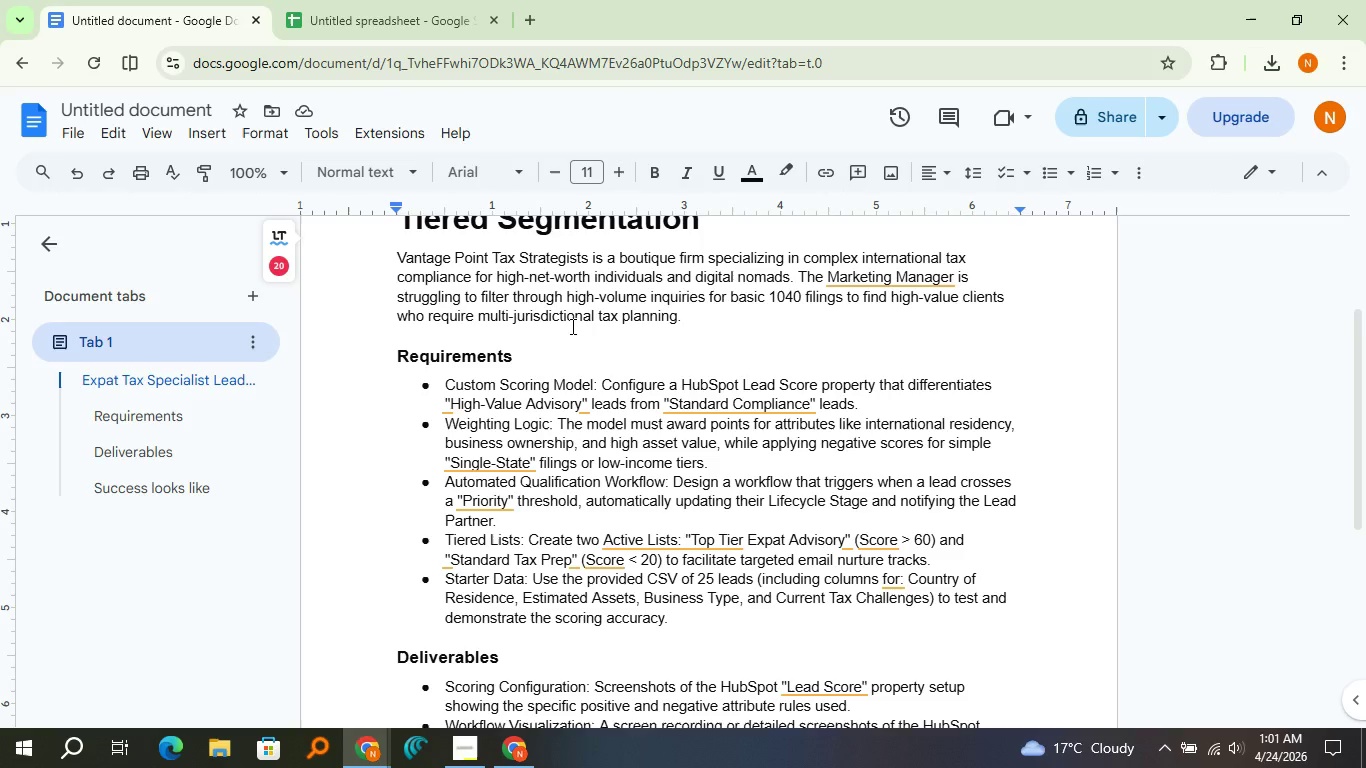 
scroll: coordinate [571, 326], scroll_direction: down, amount: 1.0
 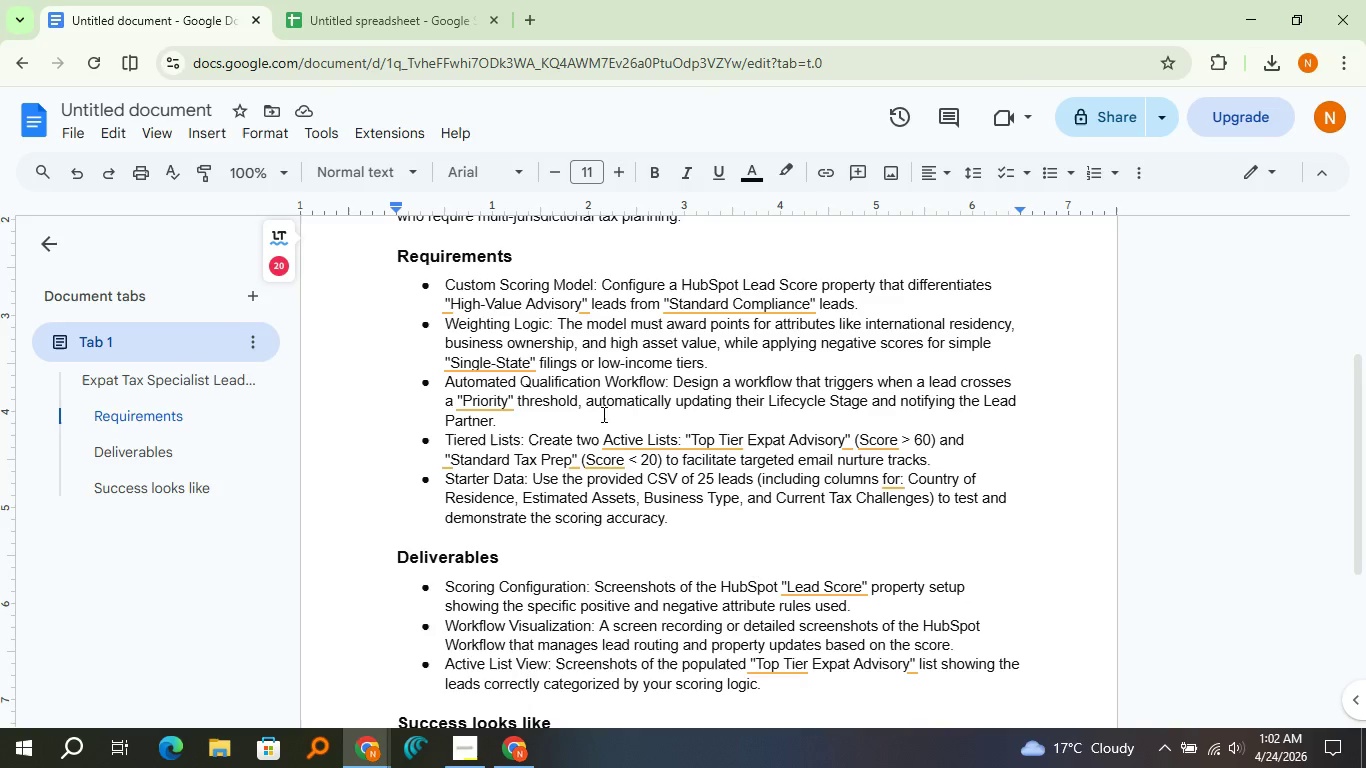 
wait(28.91)
 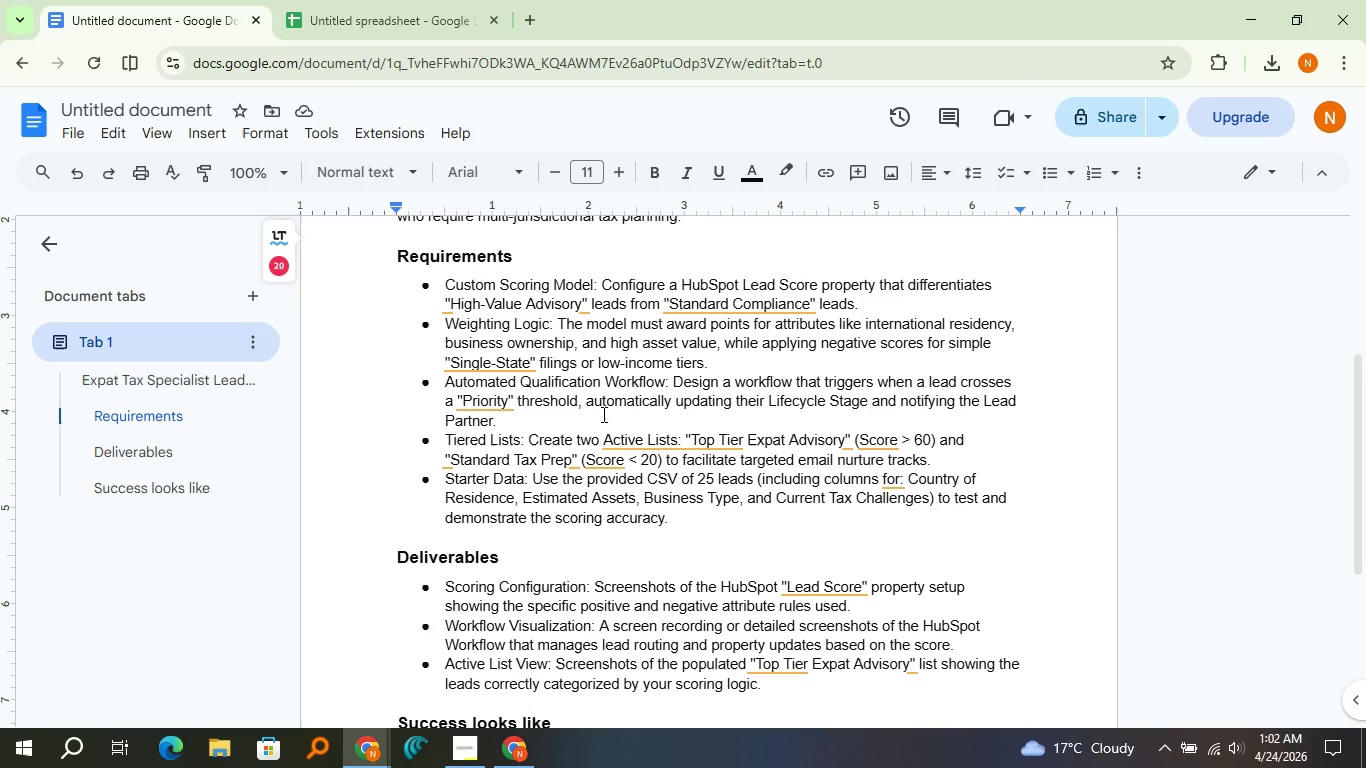 
scroll: coordinate [602, 413], scroll_direction: down, amount: 1.0
 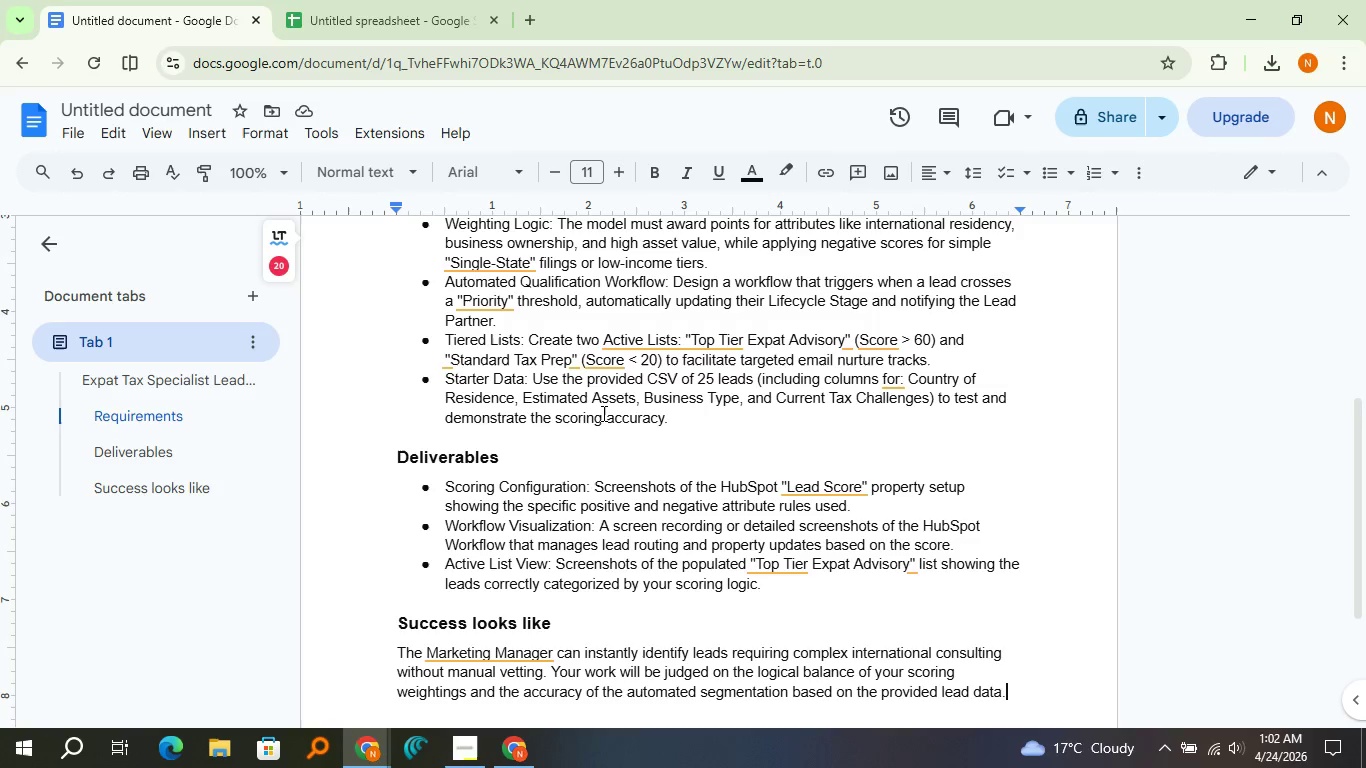 
wait(16.3)
 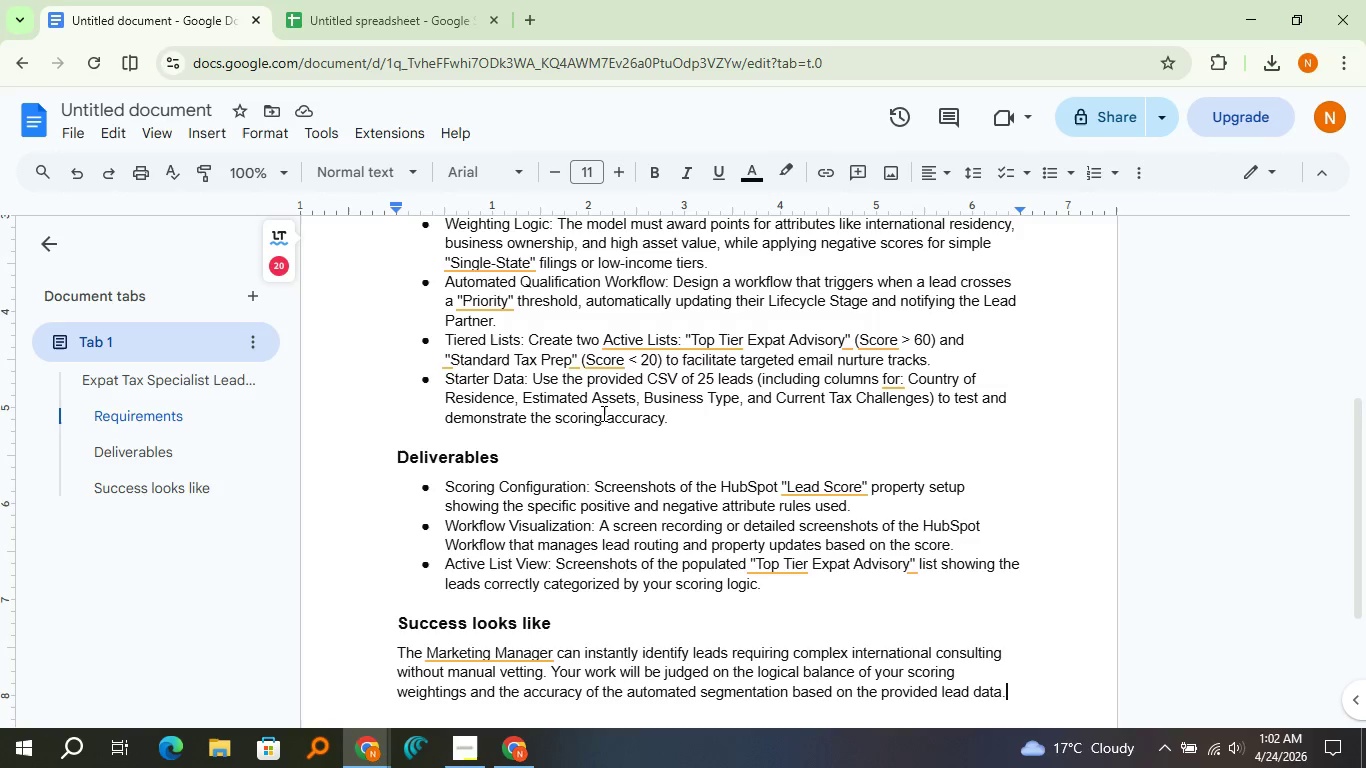 
scroll: coordinate [602, 413], scroll_direction: down, amount: 1.0
 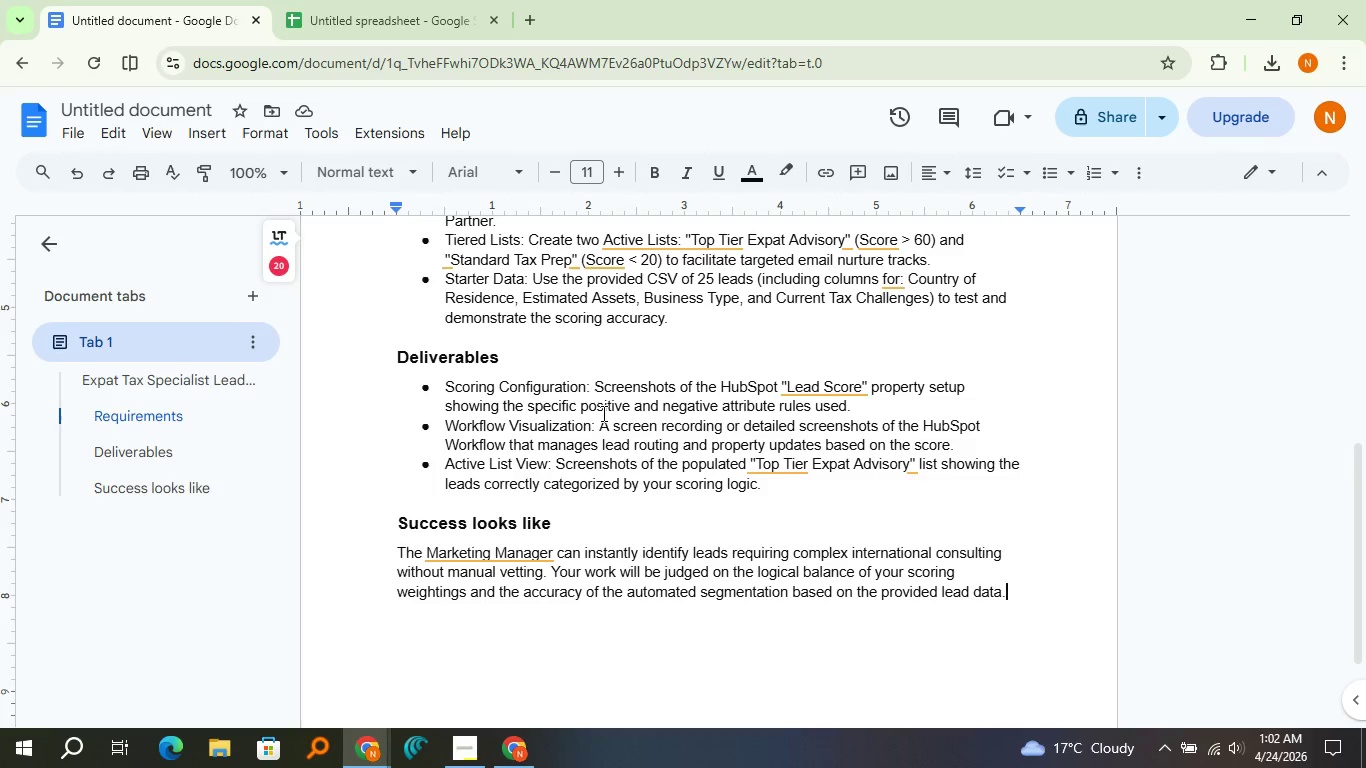 
wait(18.64)
 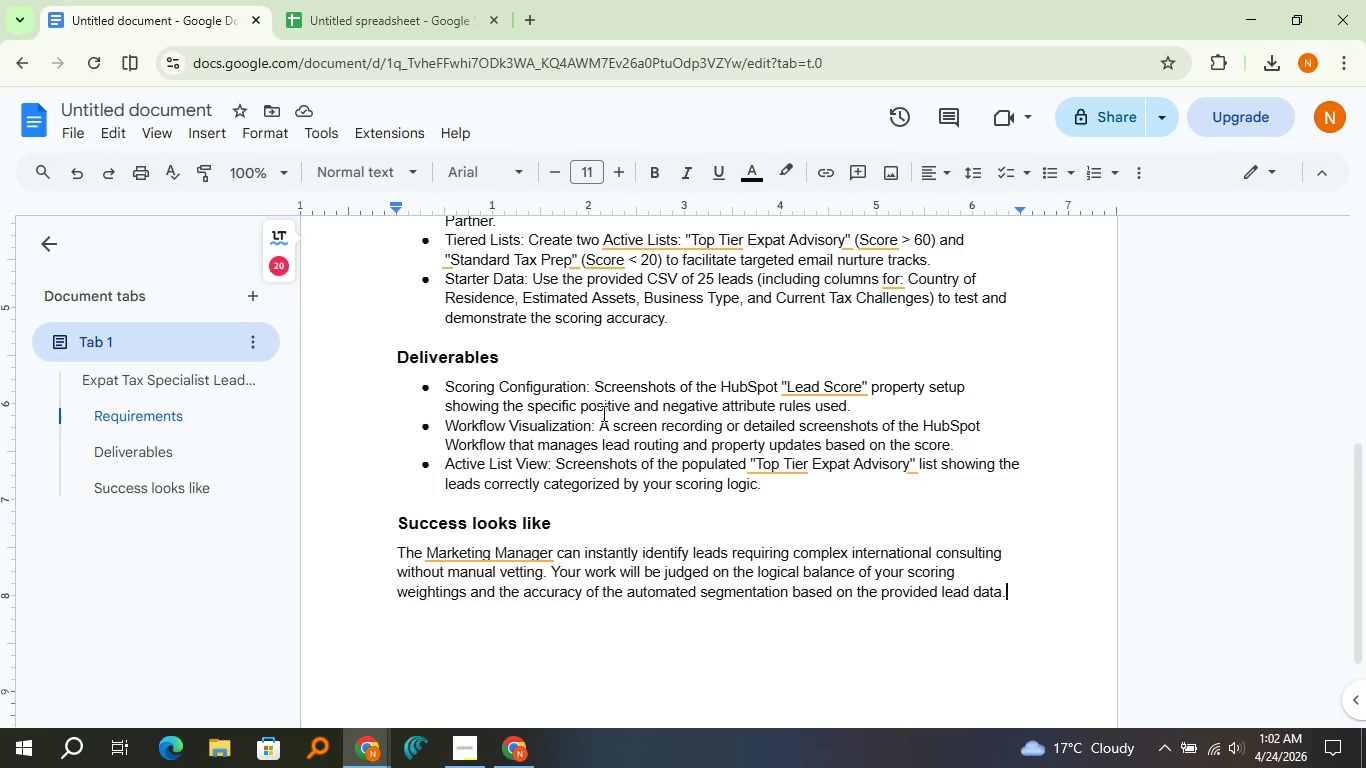 
left_click([534, 15])
 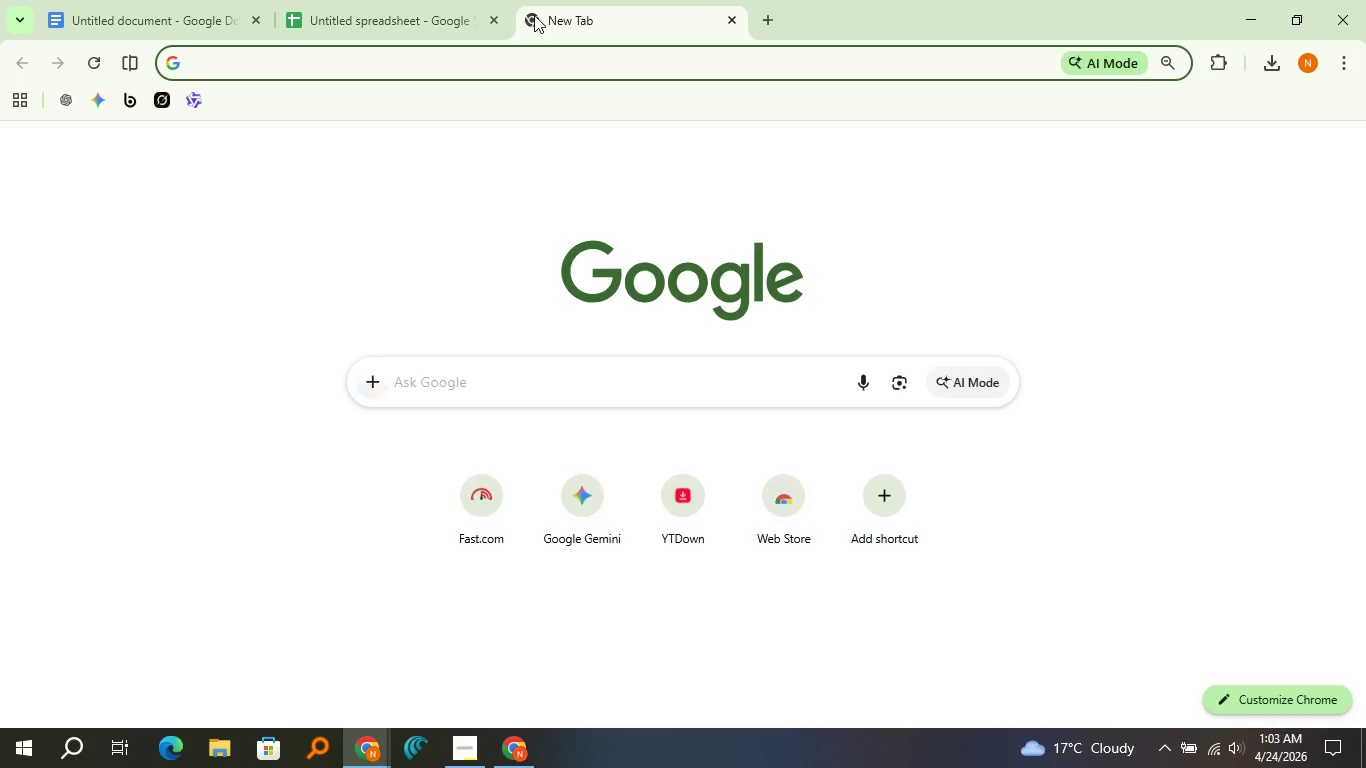 
key(H)
 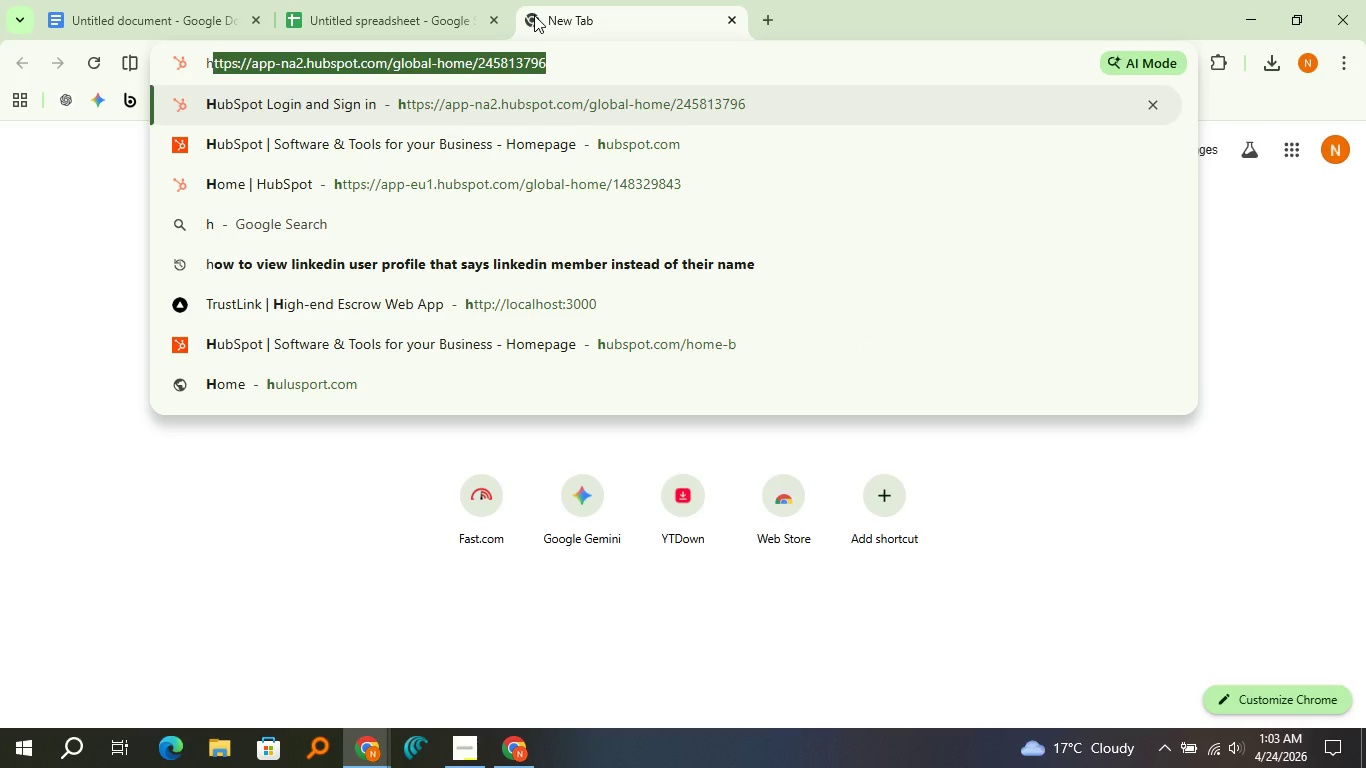 
key(Enter)
 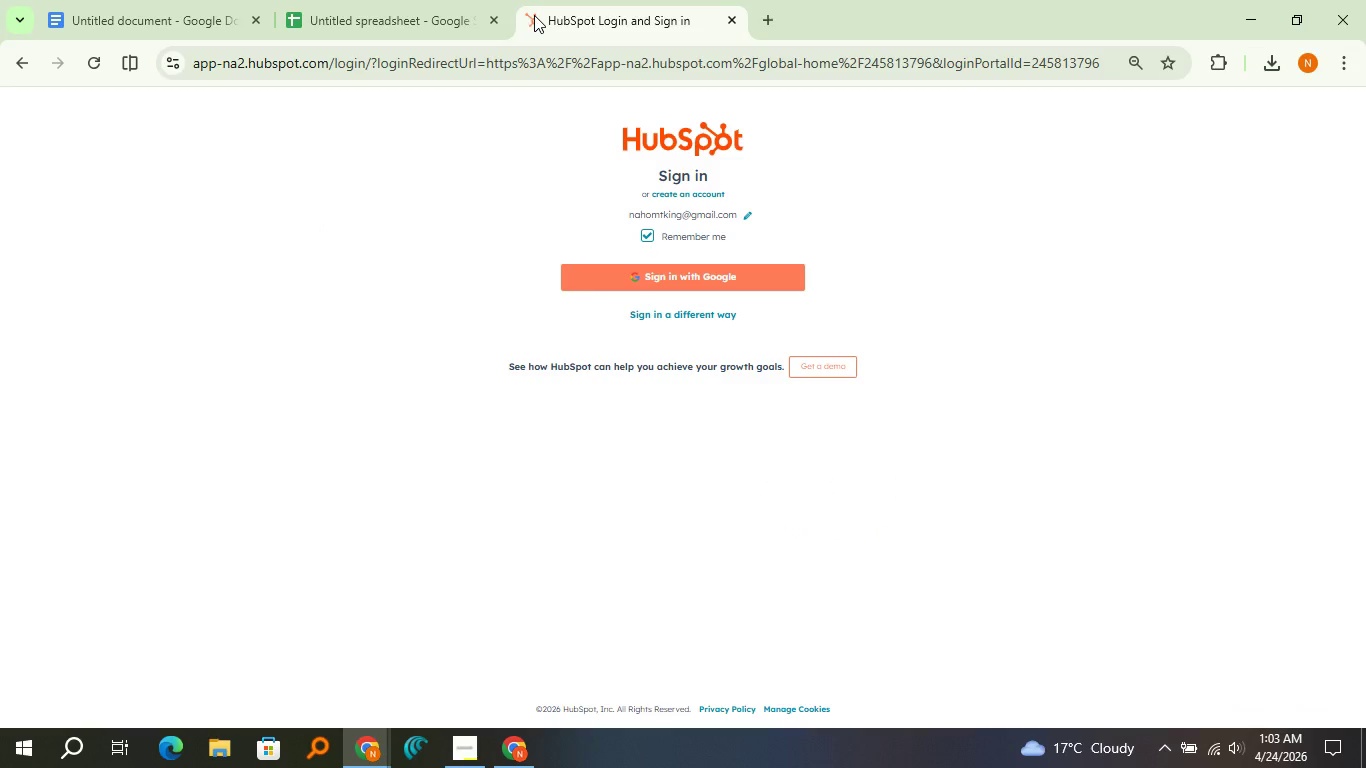 
wait(5.84)
 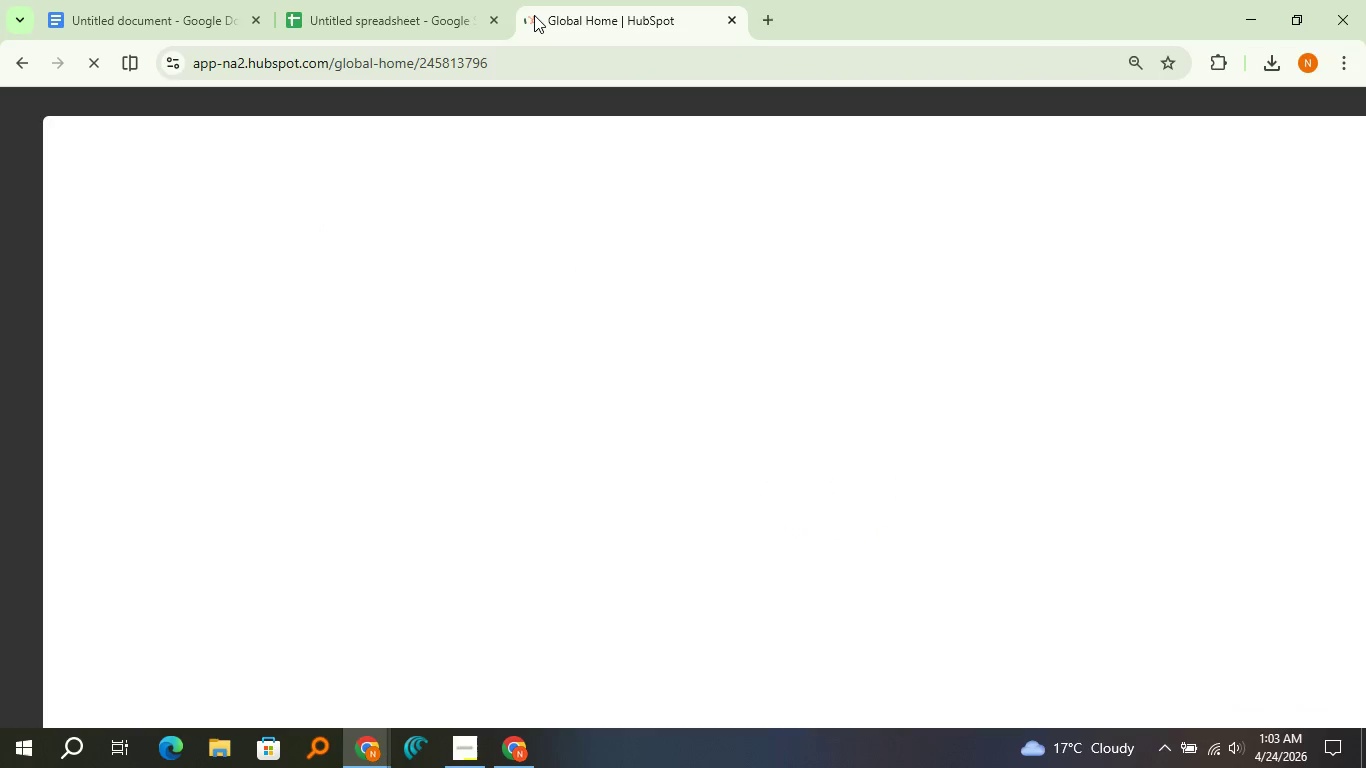 
left_click([28, 71])
 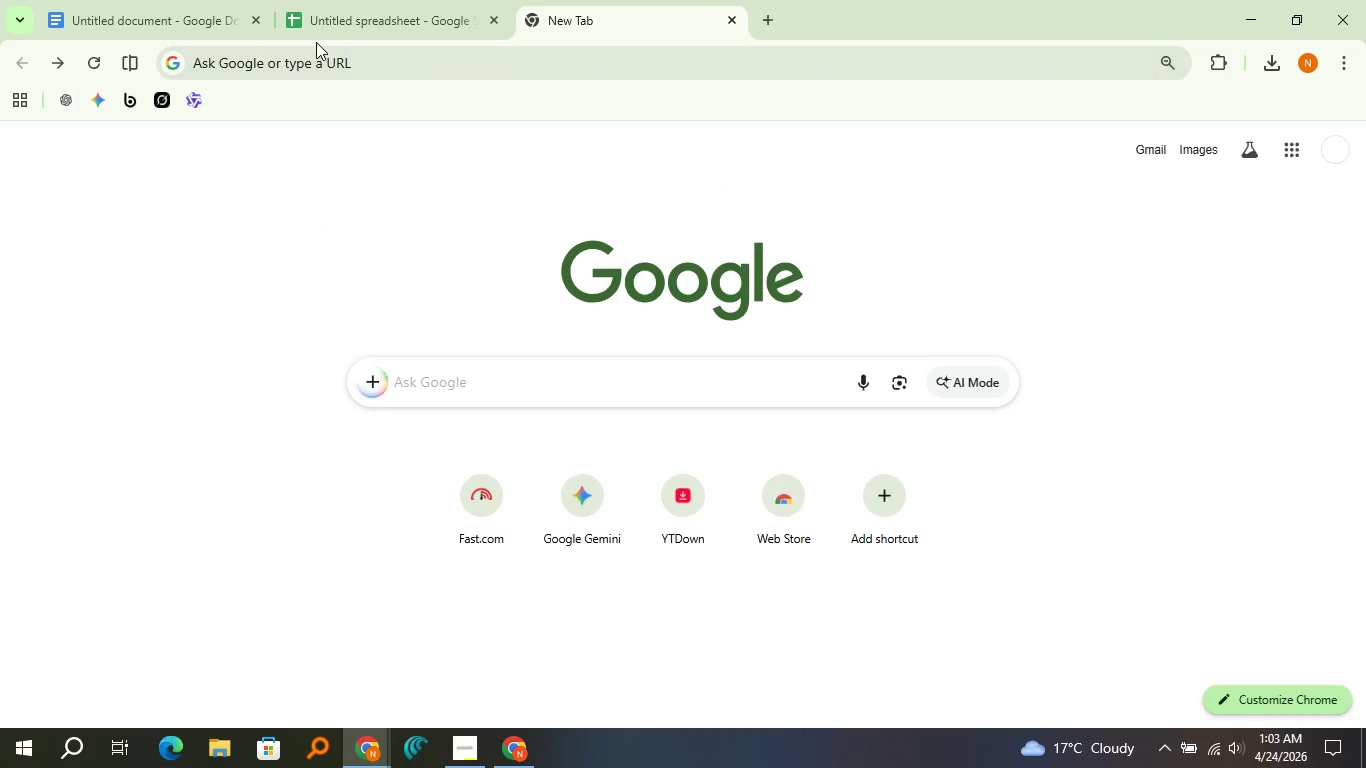 
left_click([300, 68])
 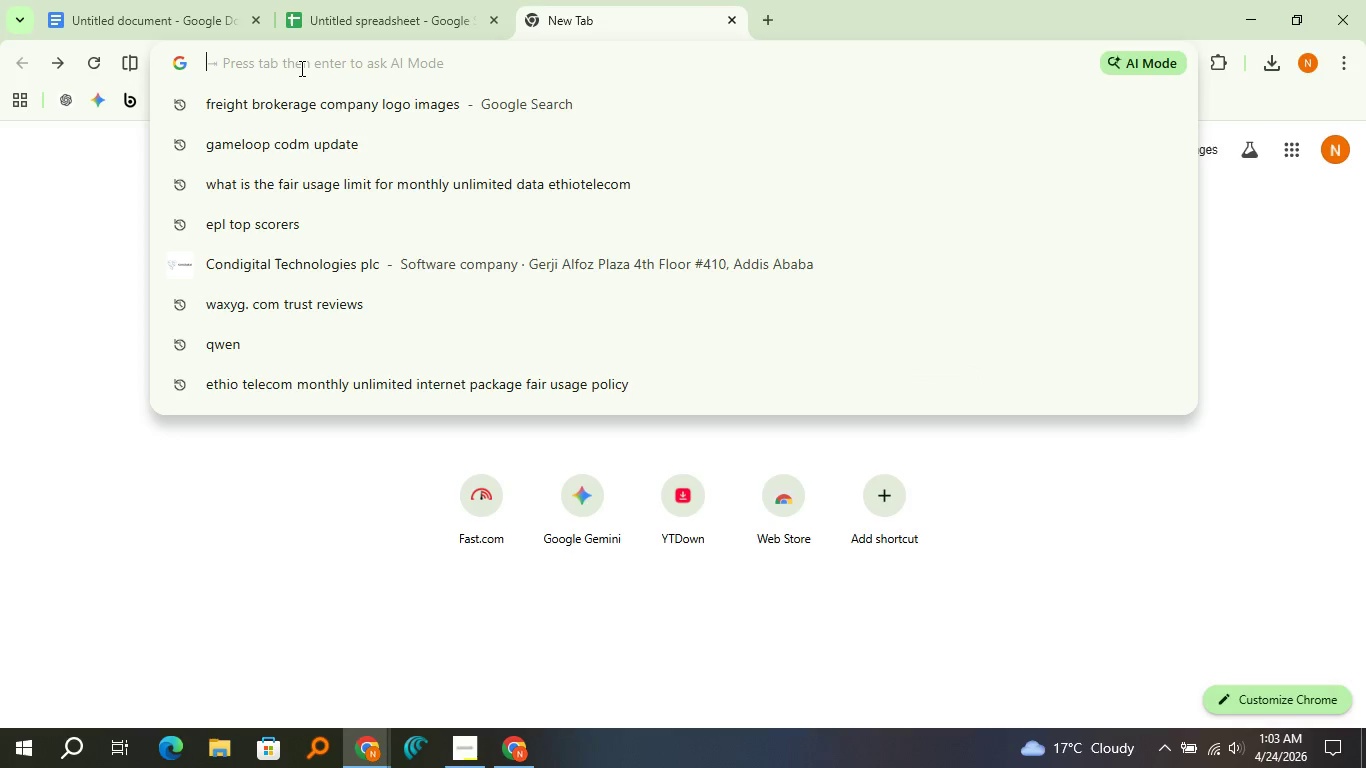 
key(H)
 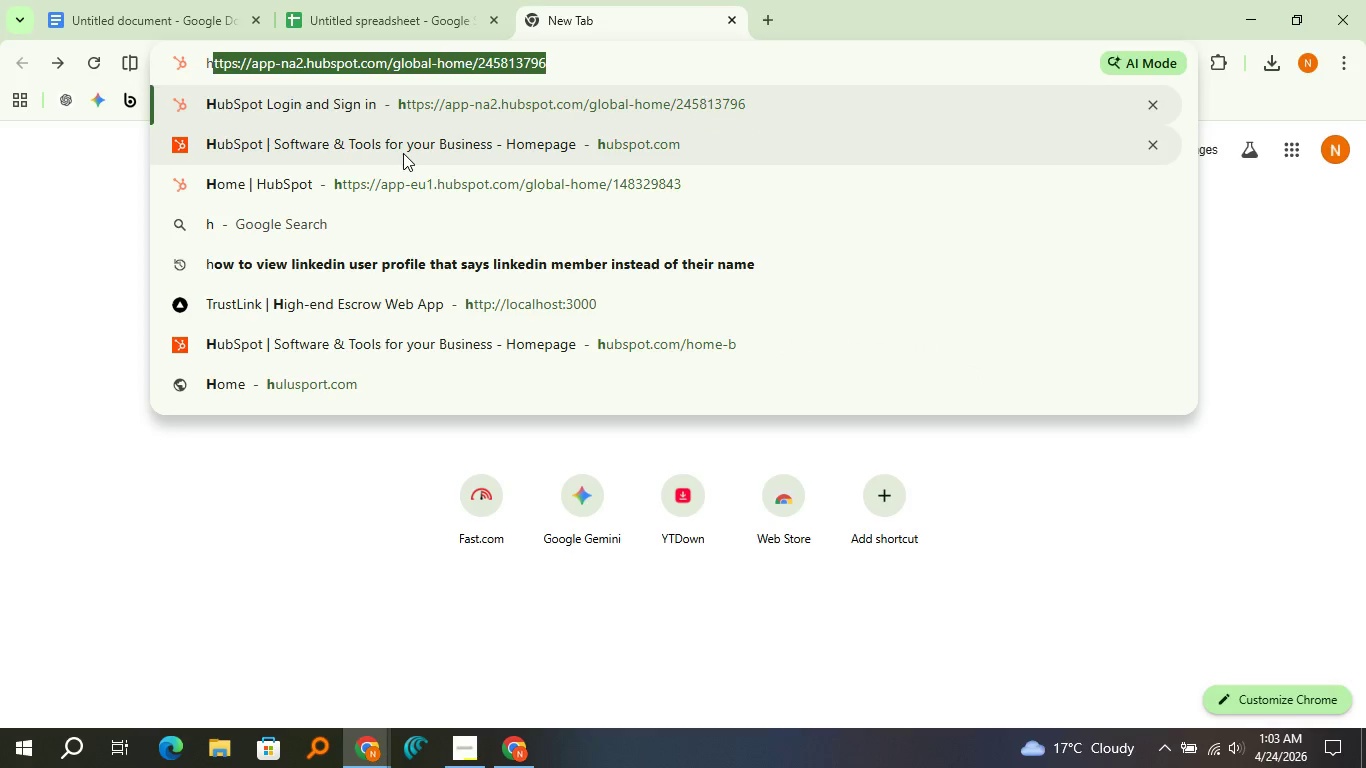 
left_click([403, 153])
 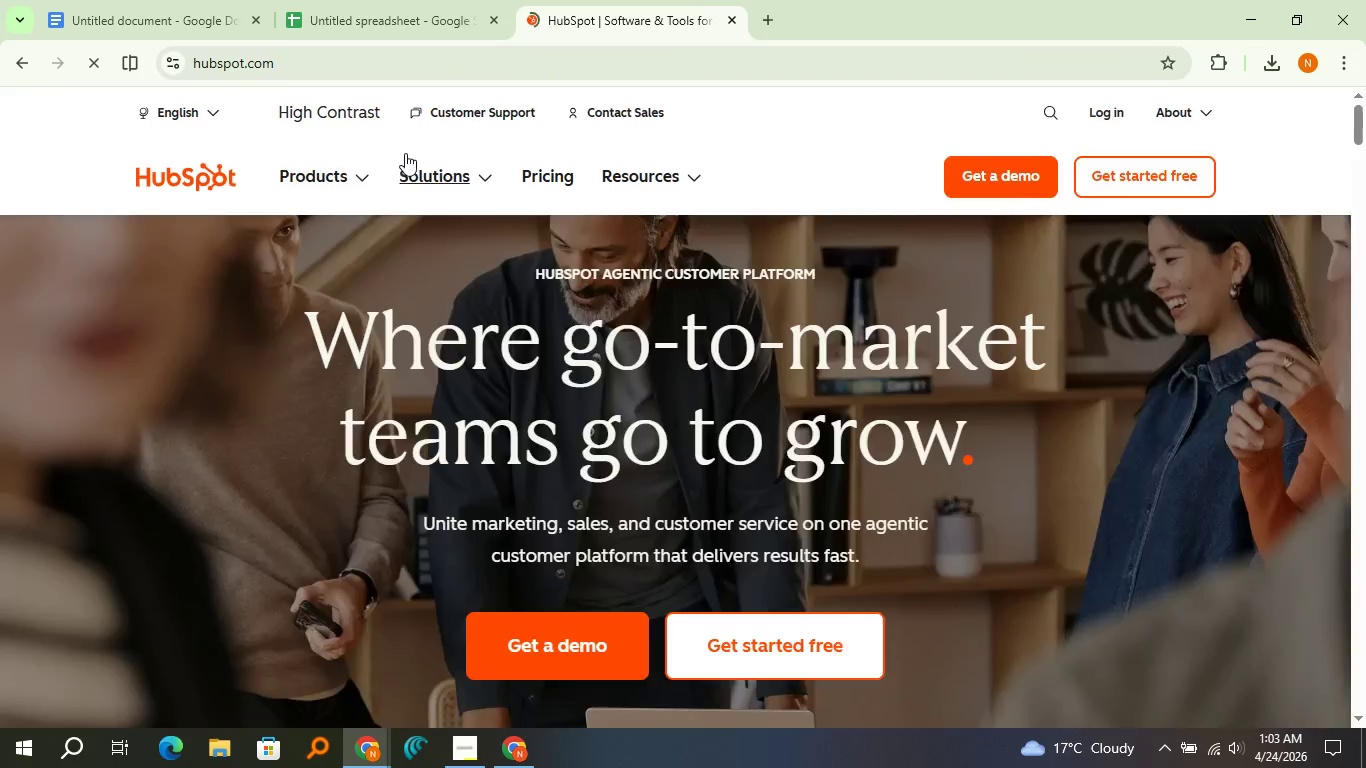 
wait(5.89)
 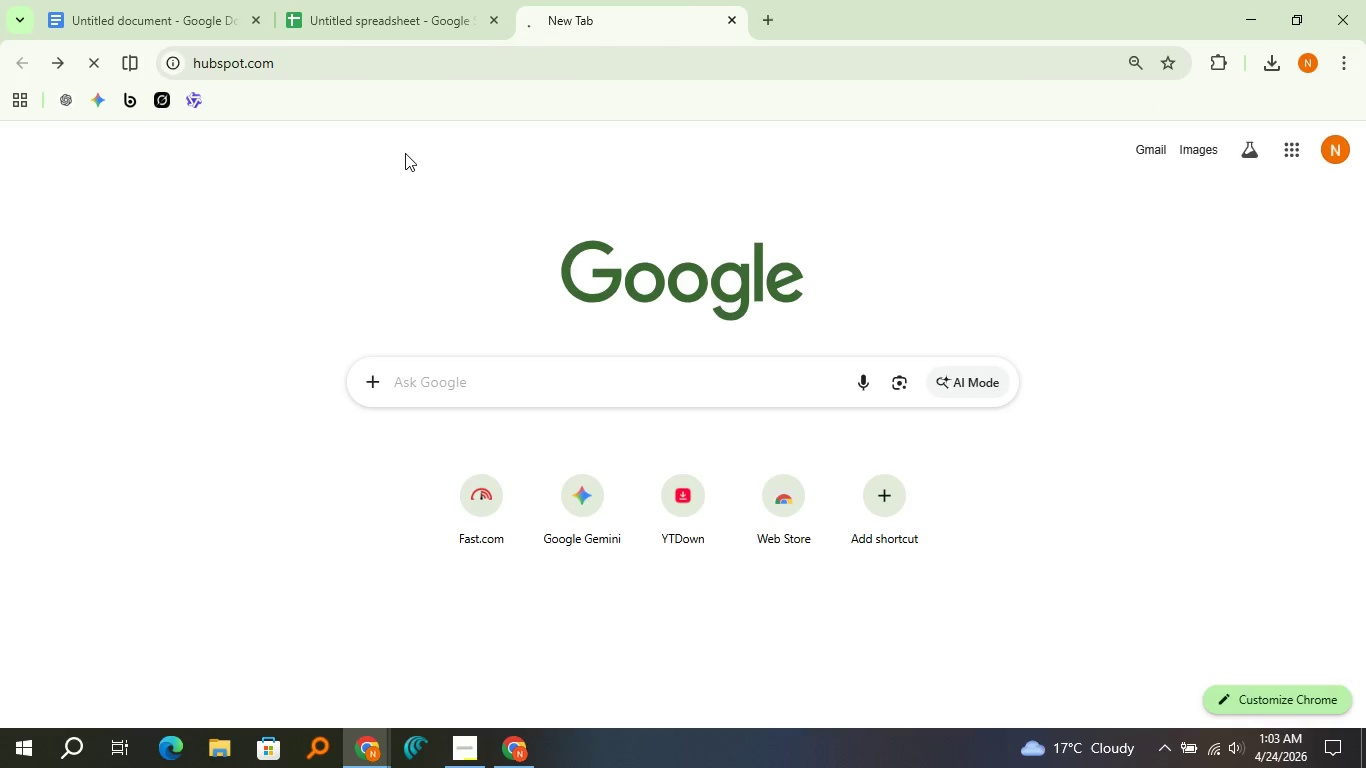 
left_click([1101, 105])
 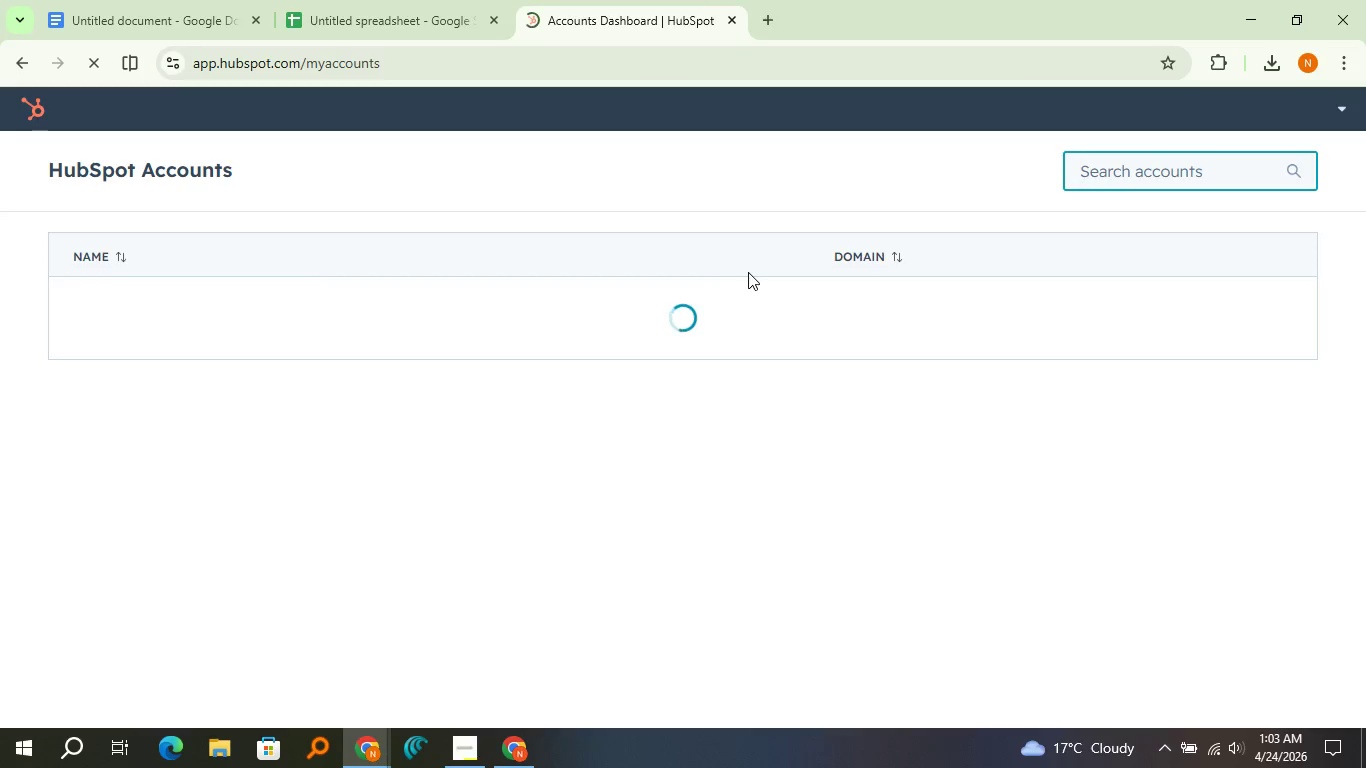 
wait(5.25)
 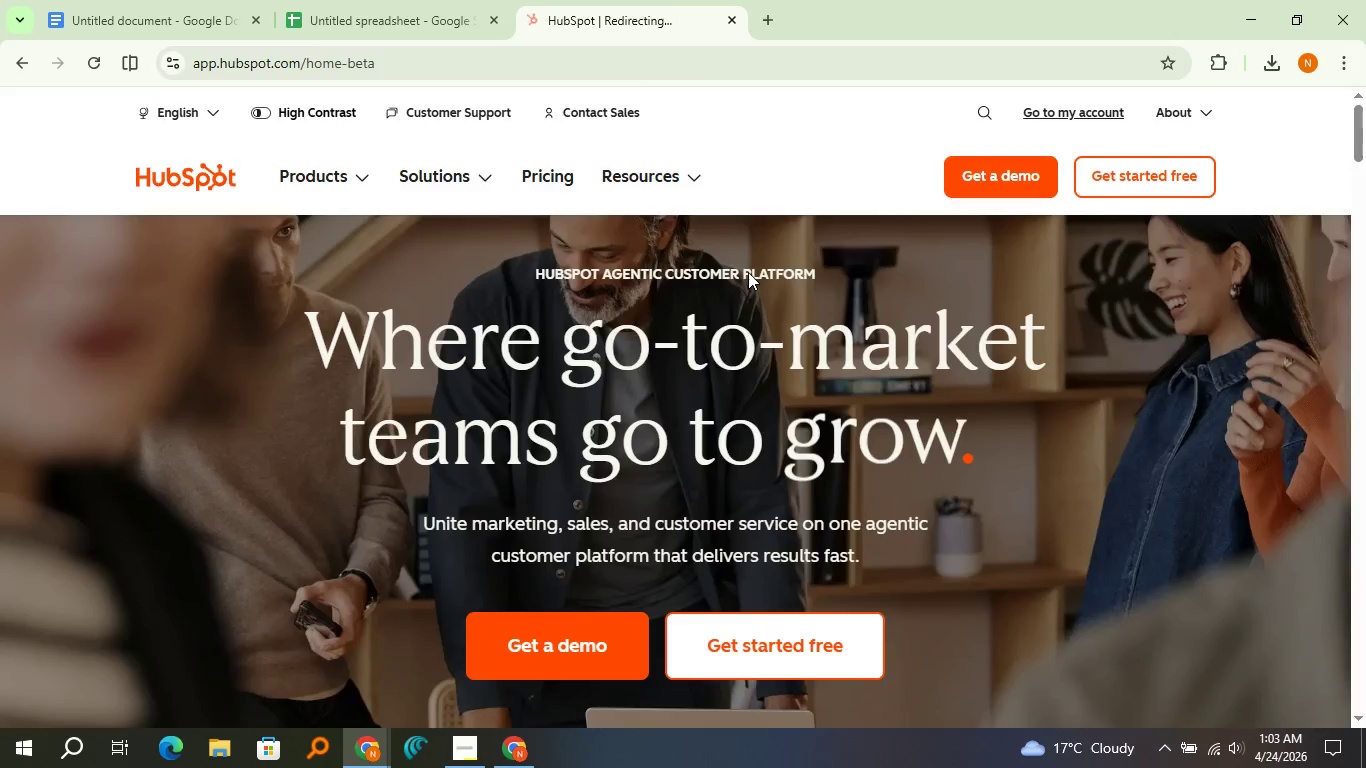 
left_click([137, 317])
 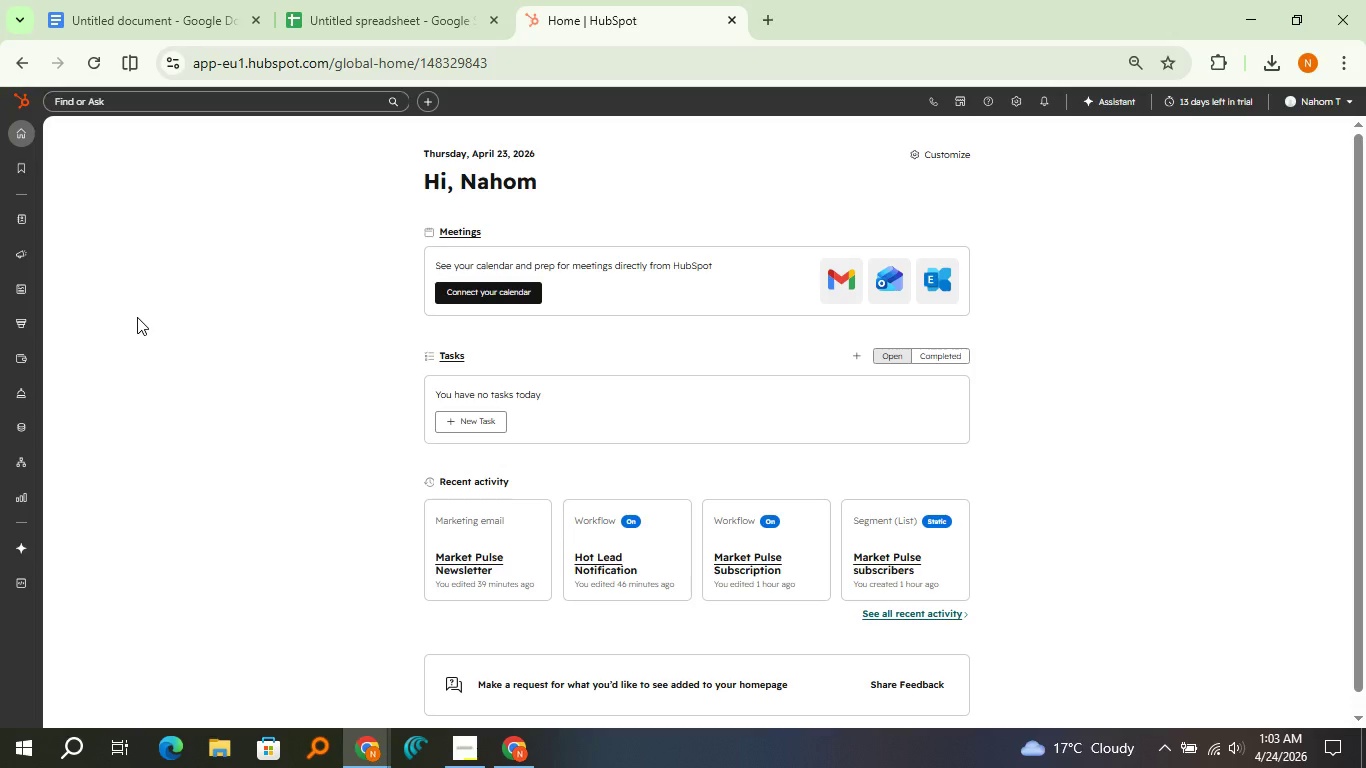 
wait(22.67)
 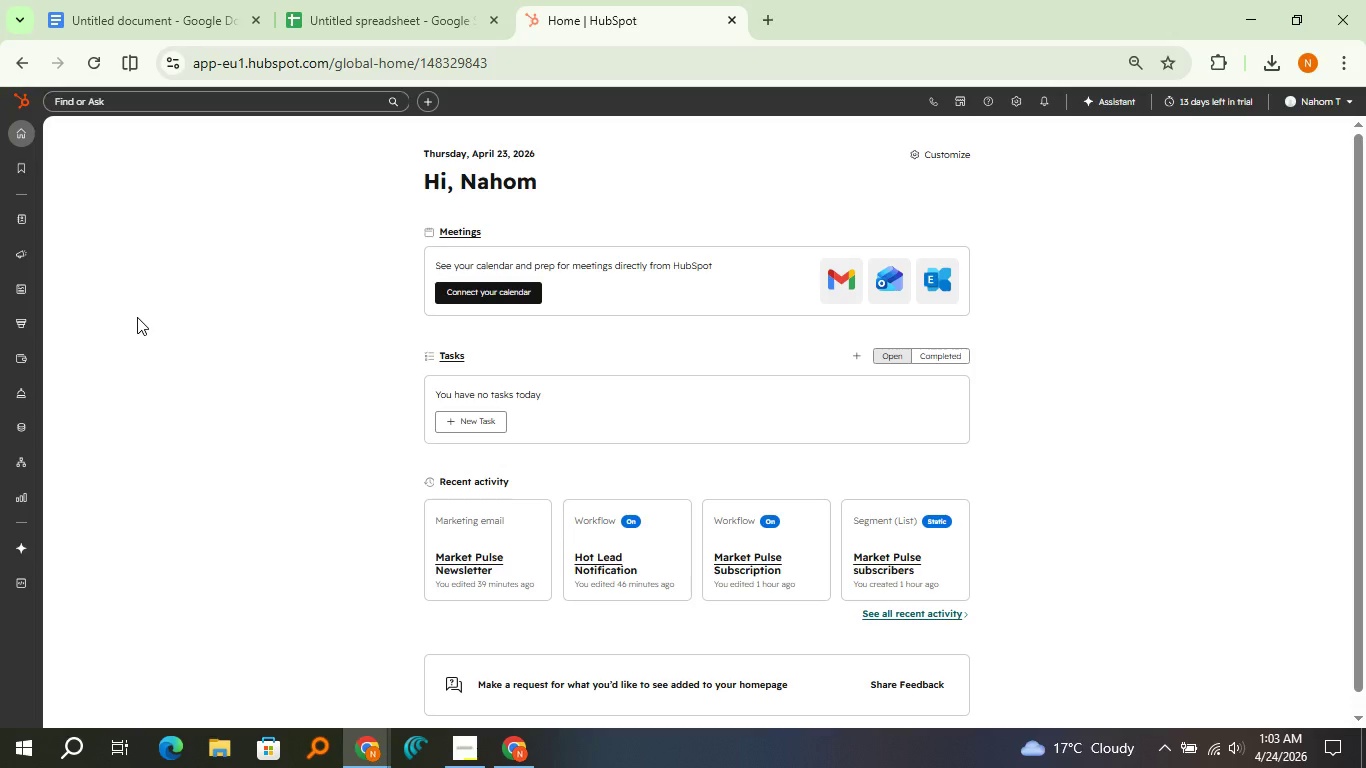 
mouse_move([40, 554])
 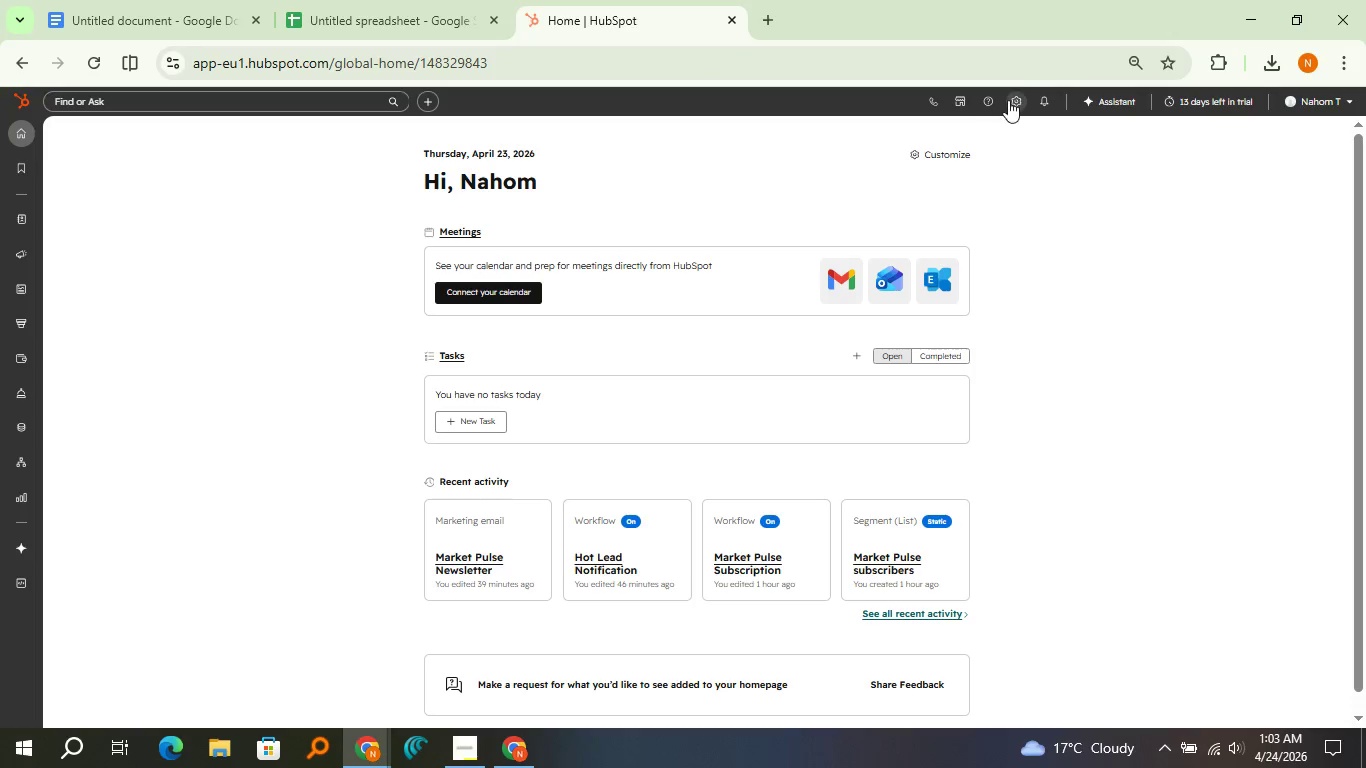 
left_click([1011, 100])
 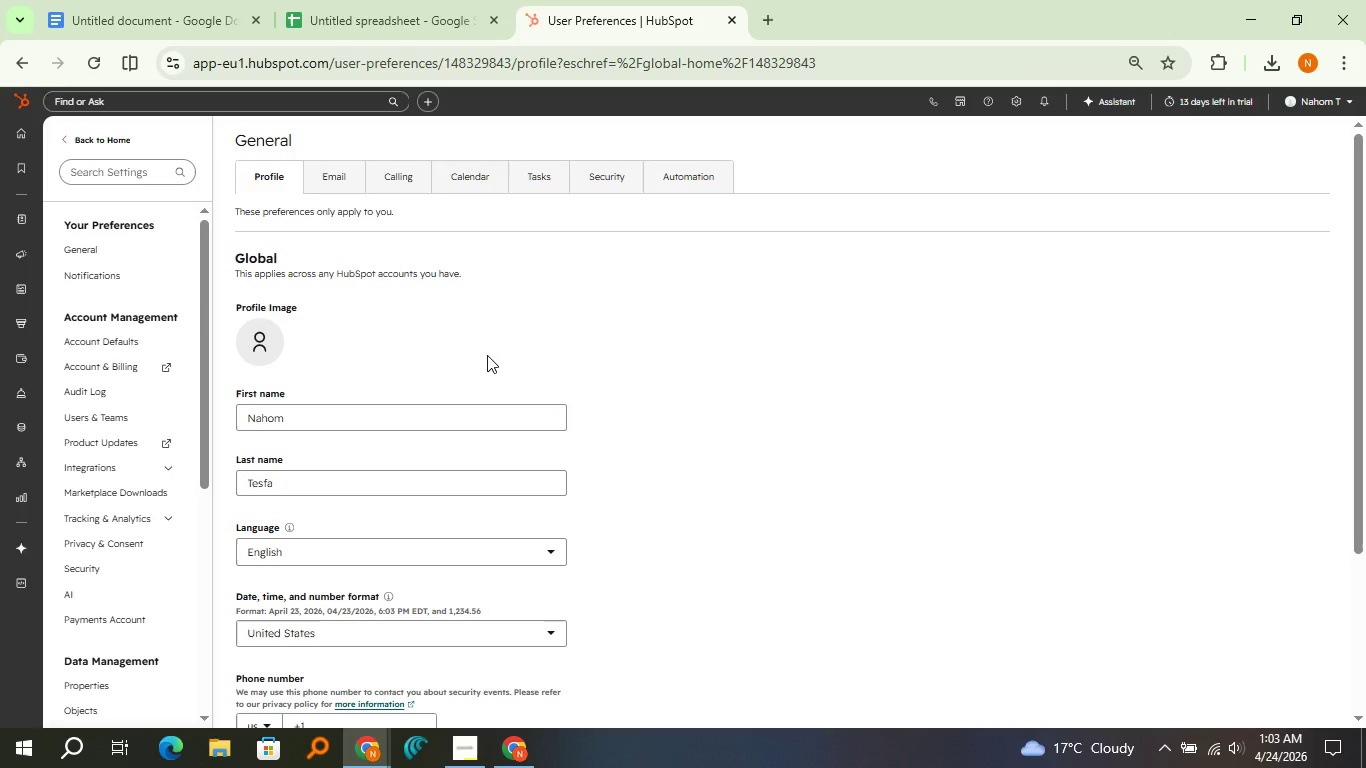 
wait(5.53)
 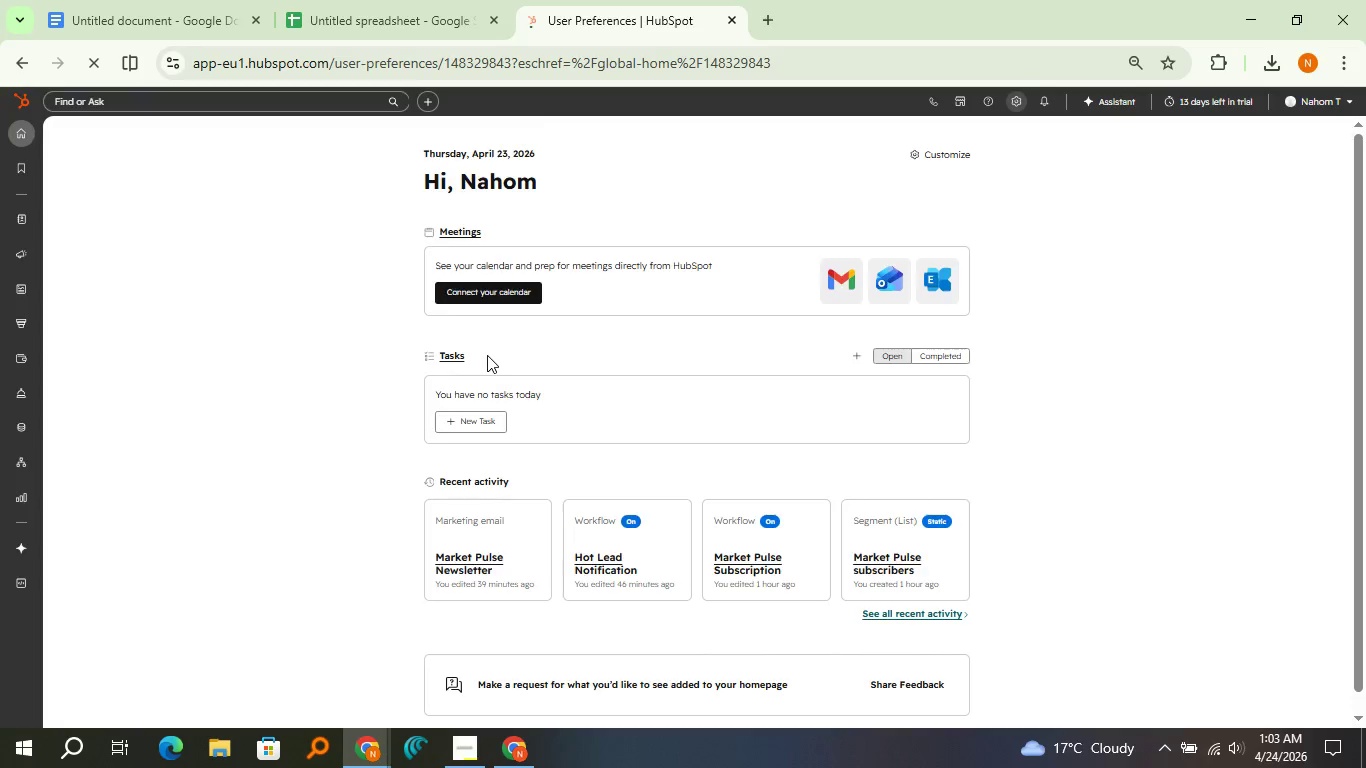 
left_click([132, 682])
 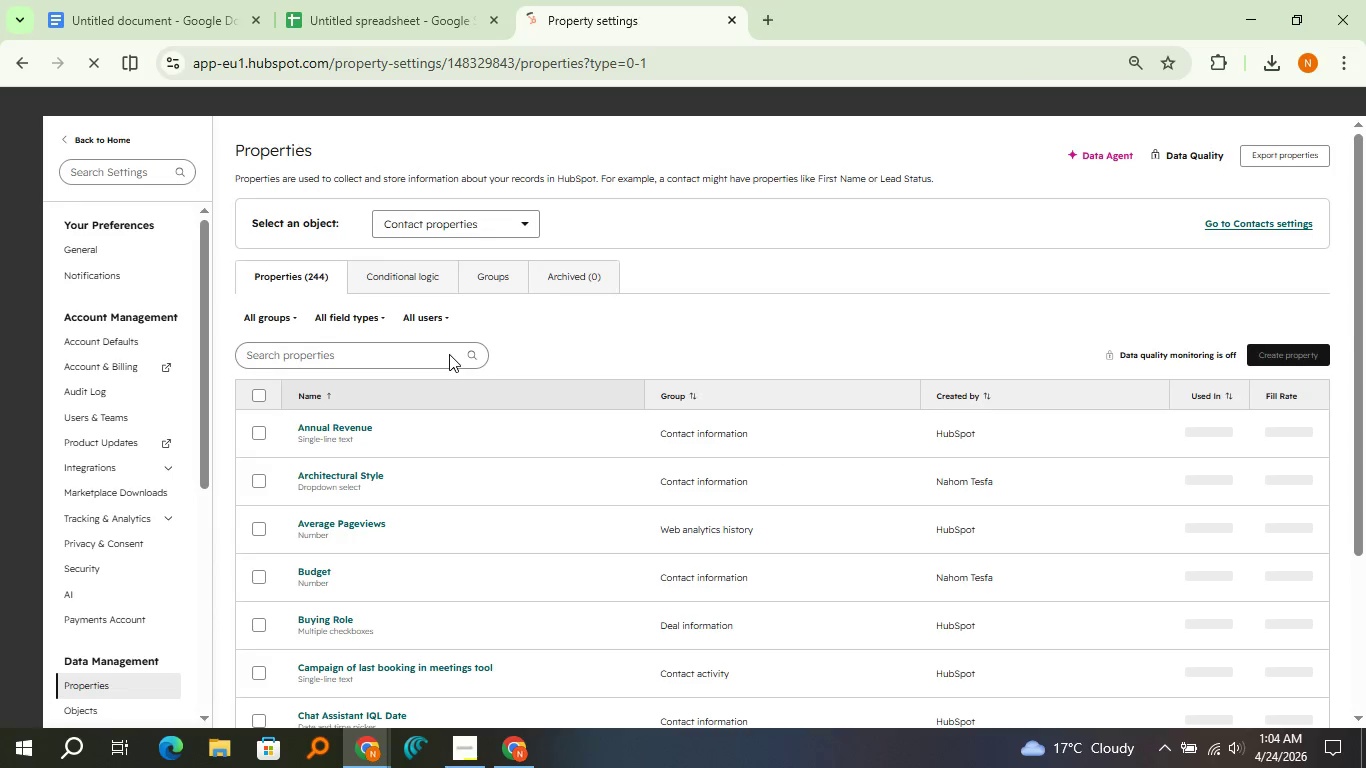 
wait(5.77)
 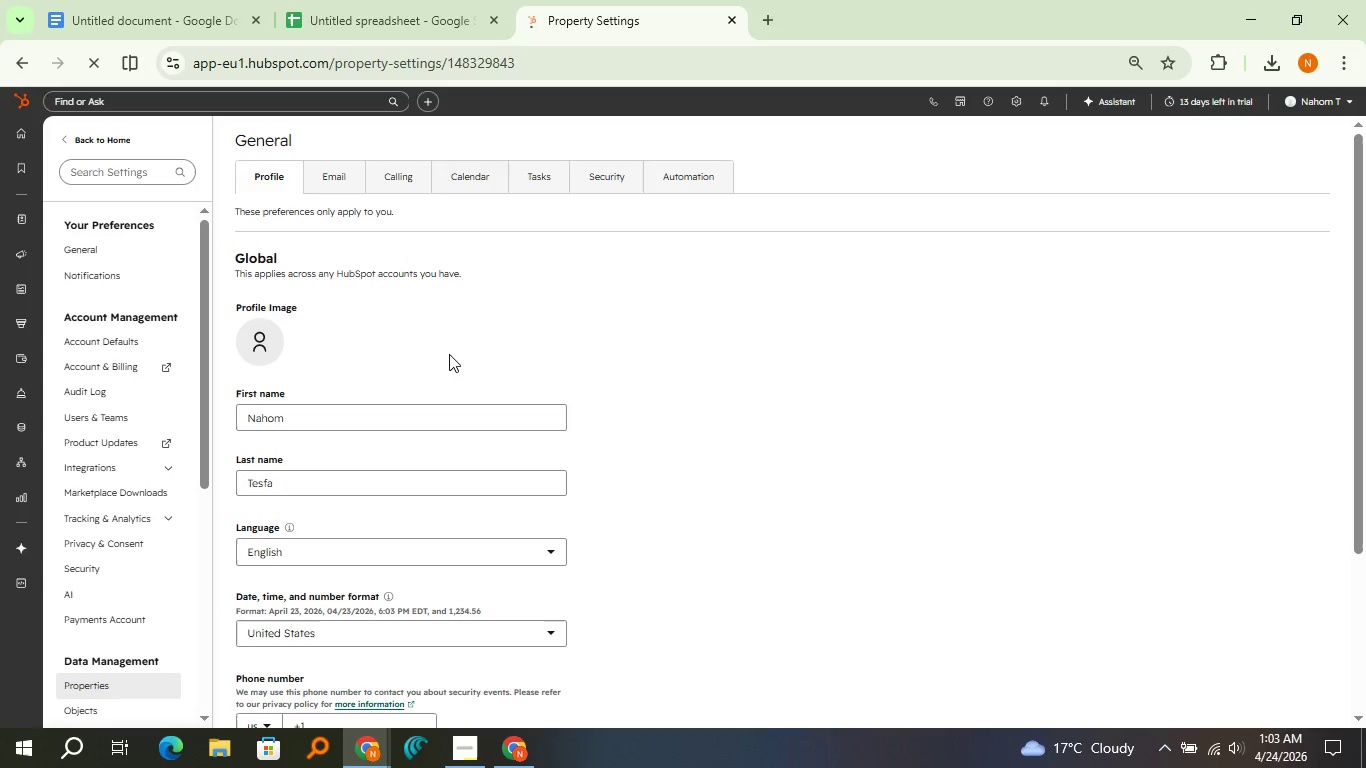 
left_click([441, 354])
 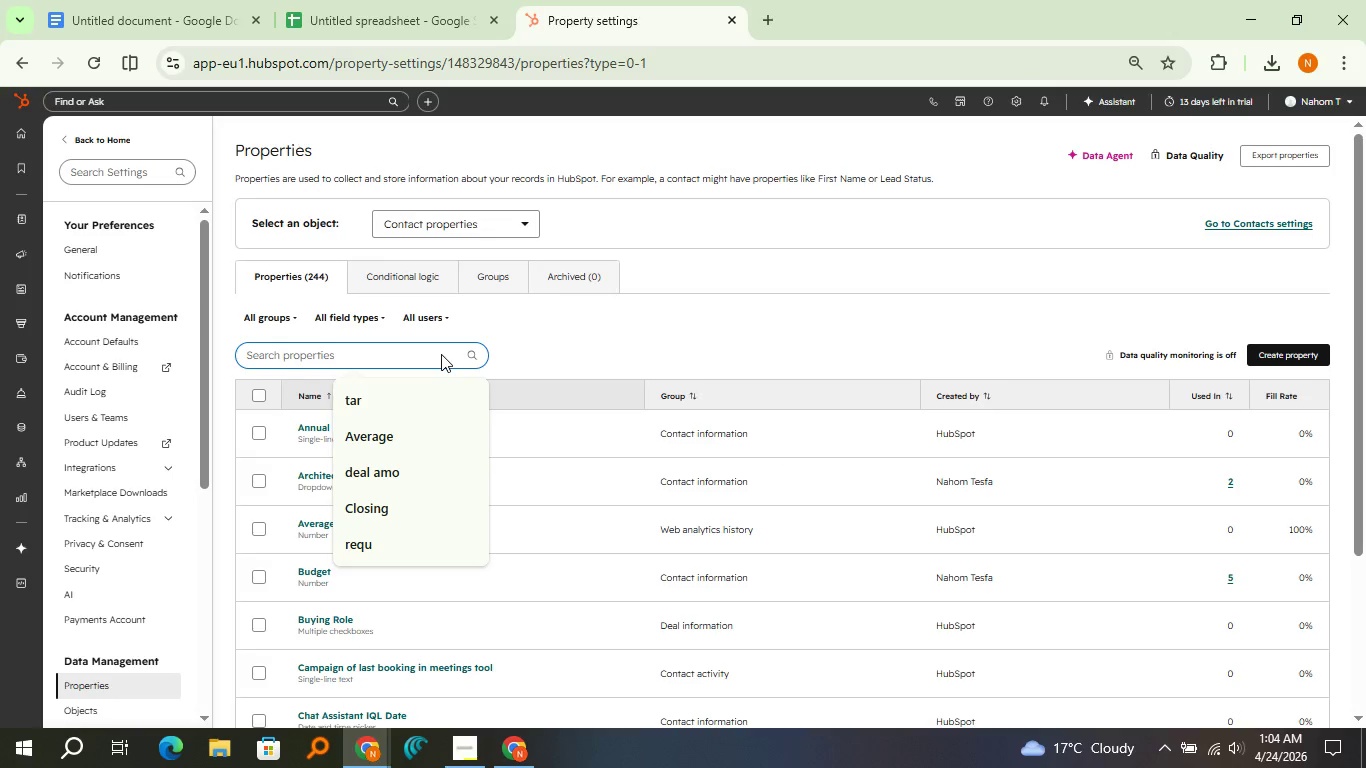 
type(lead sc)
key(Backspace)
key(Backspace)
key(Backspace)
key(Backspace)
key(Backspace)
key(Backspace)
key(Backspace)
 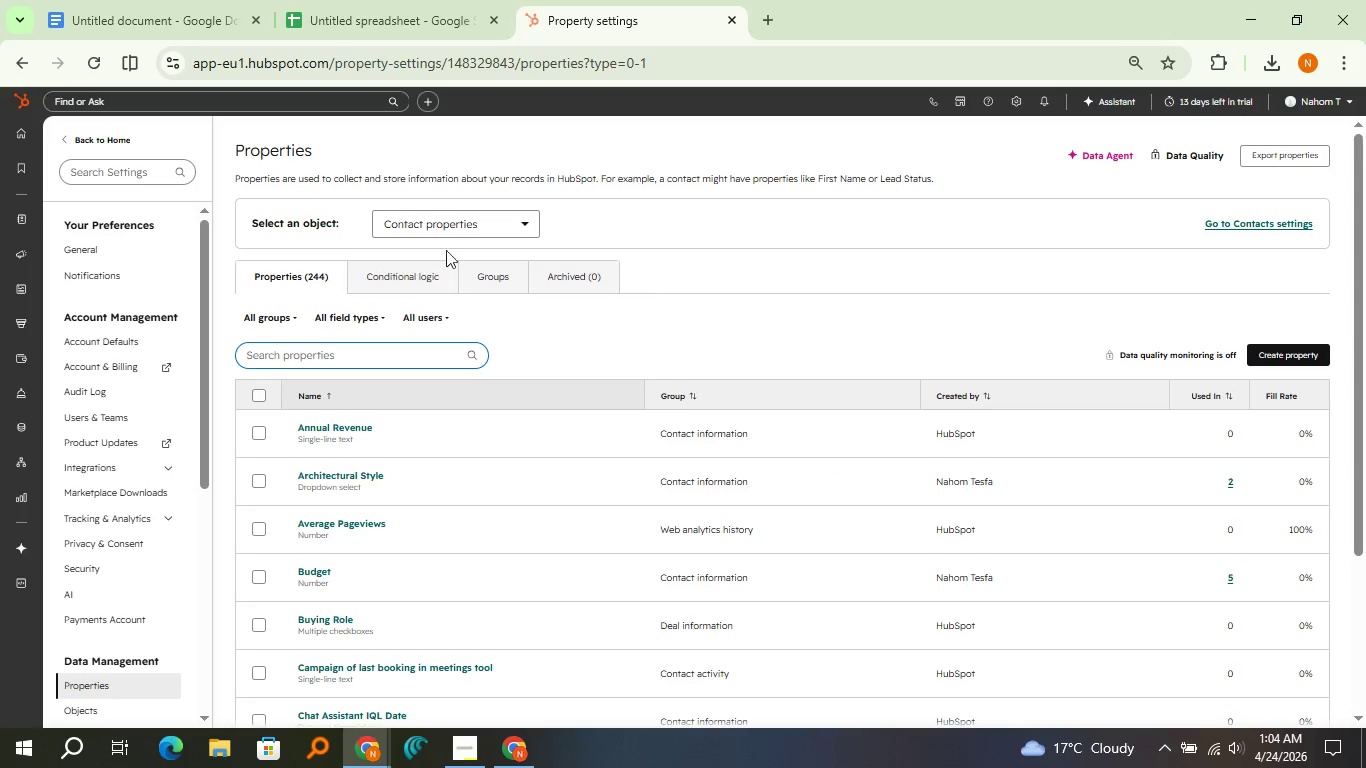 
left_click([456, 223])
 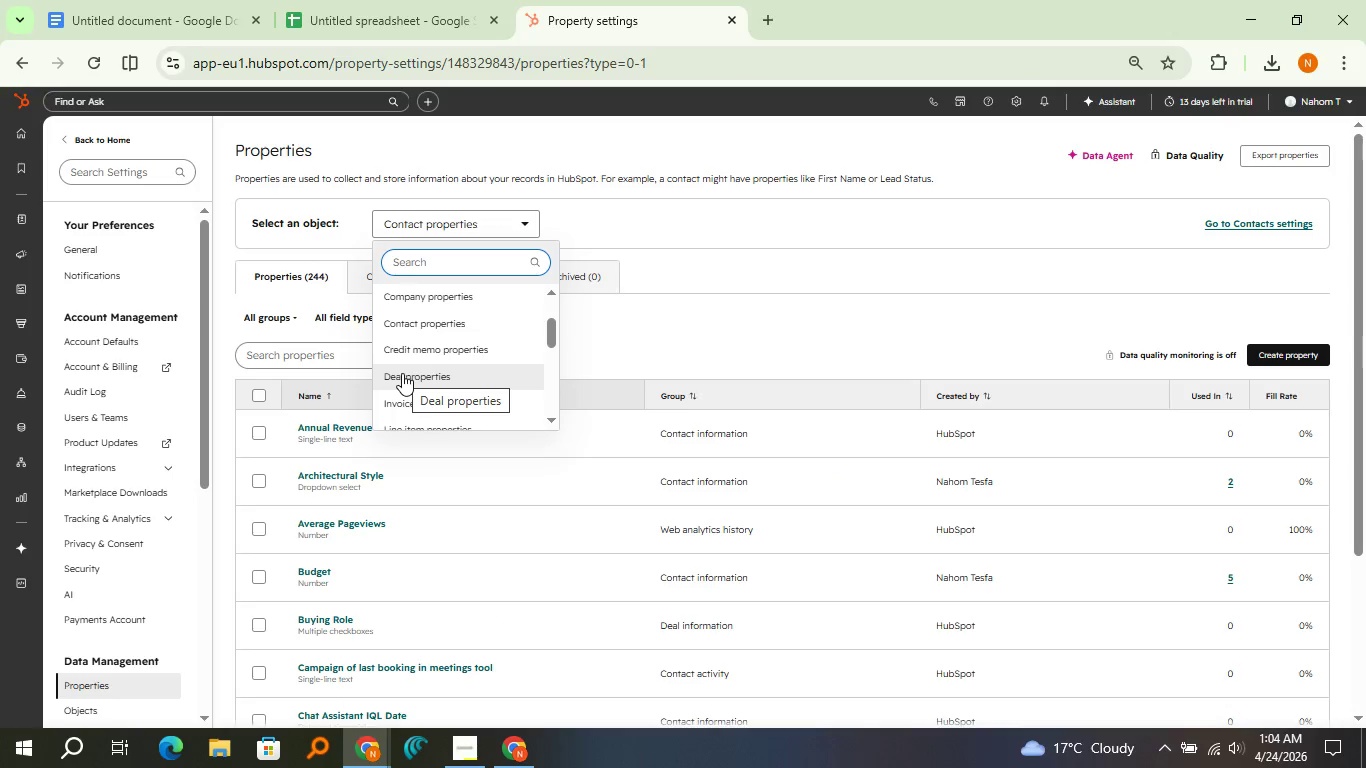 
left_click([402, 373])
 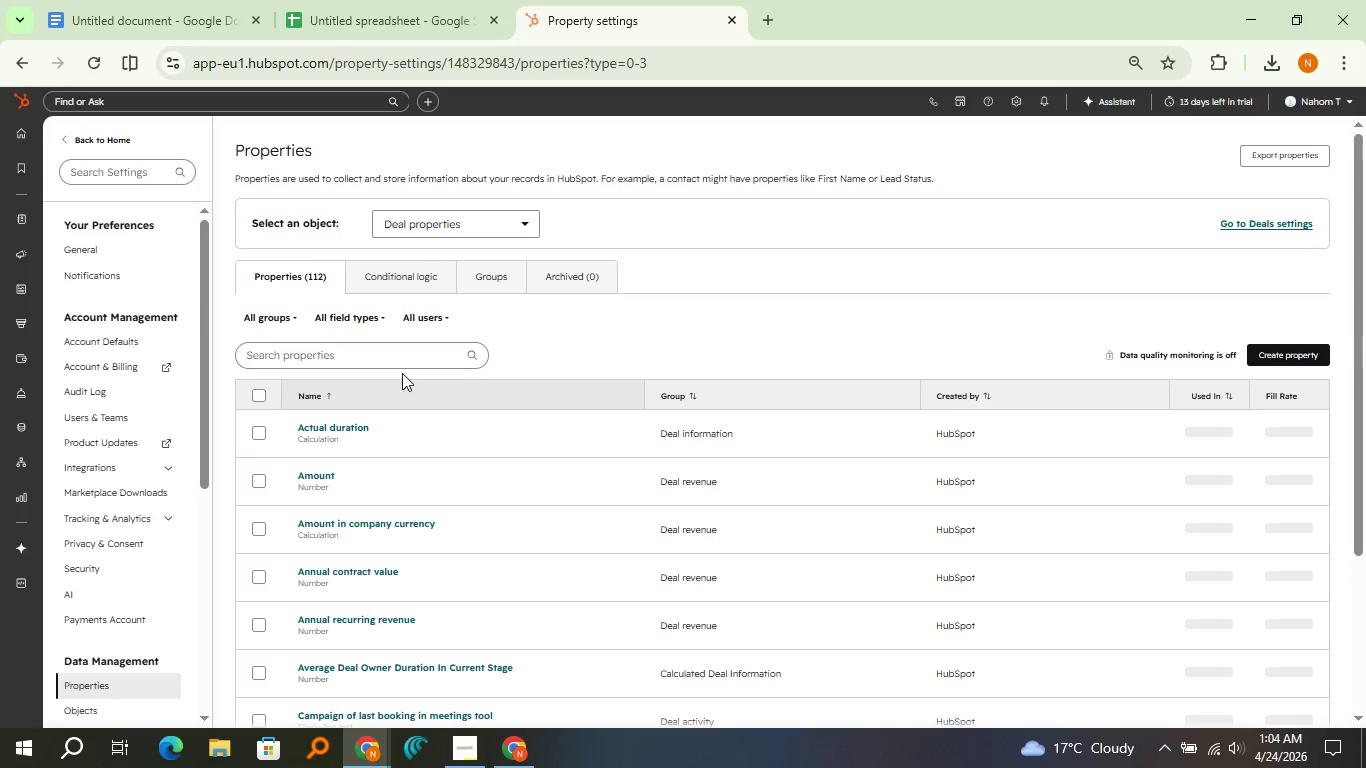 
left_click([400, 360])
 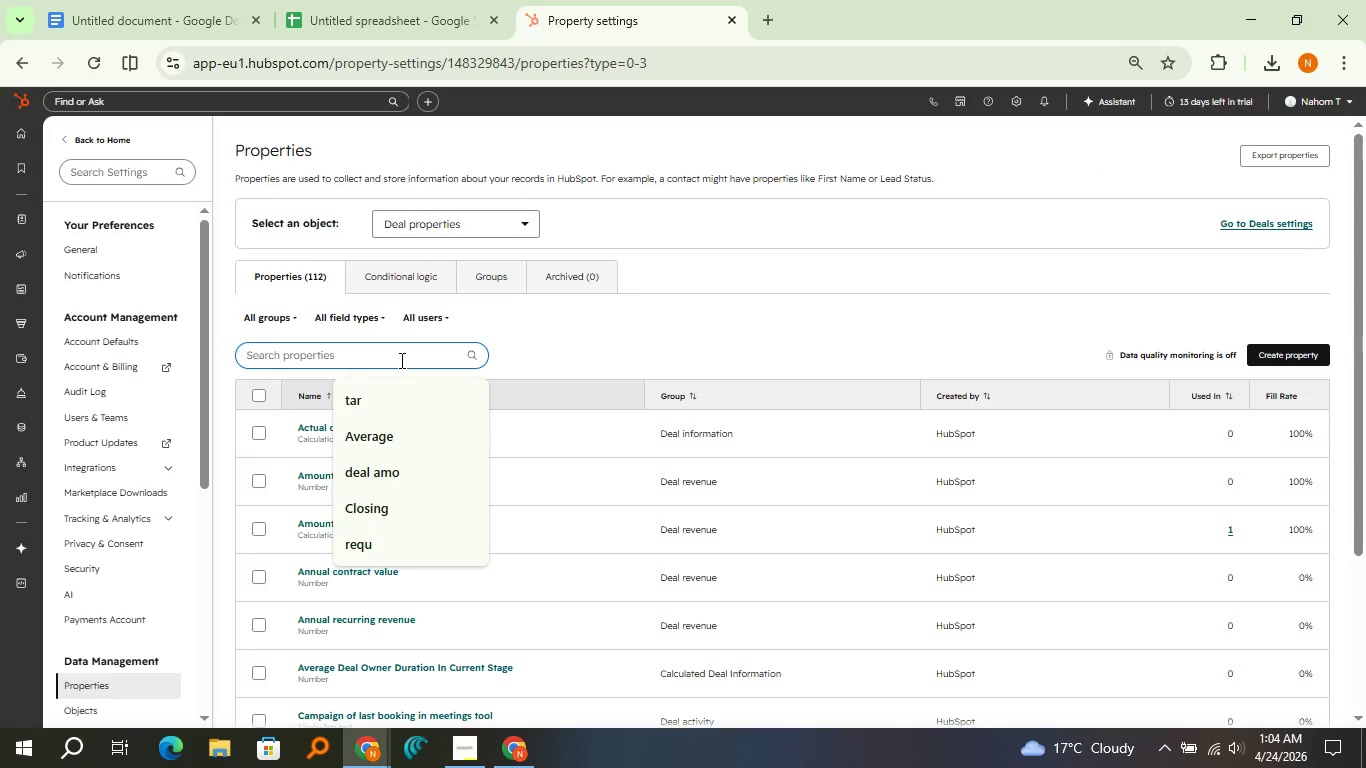 
type(lead)
 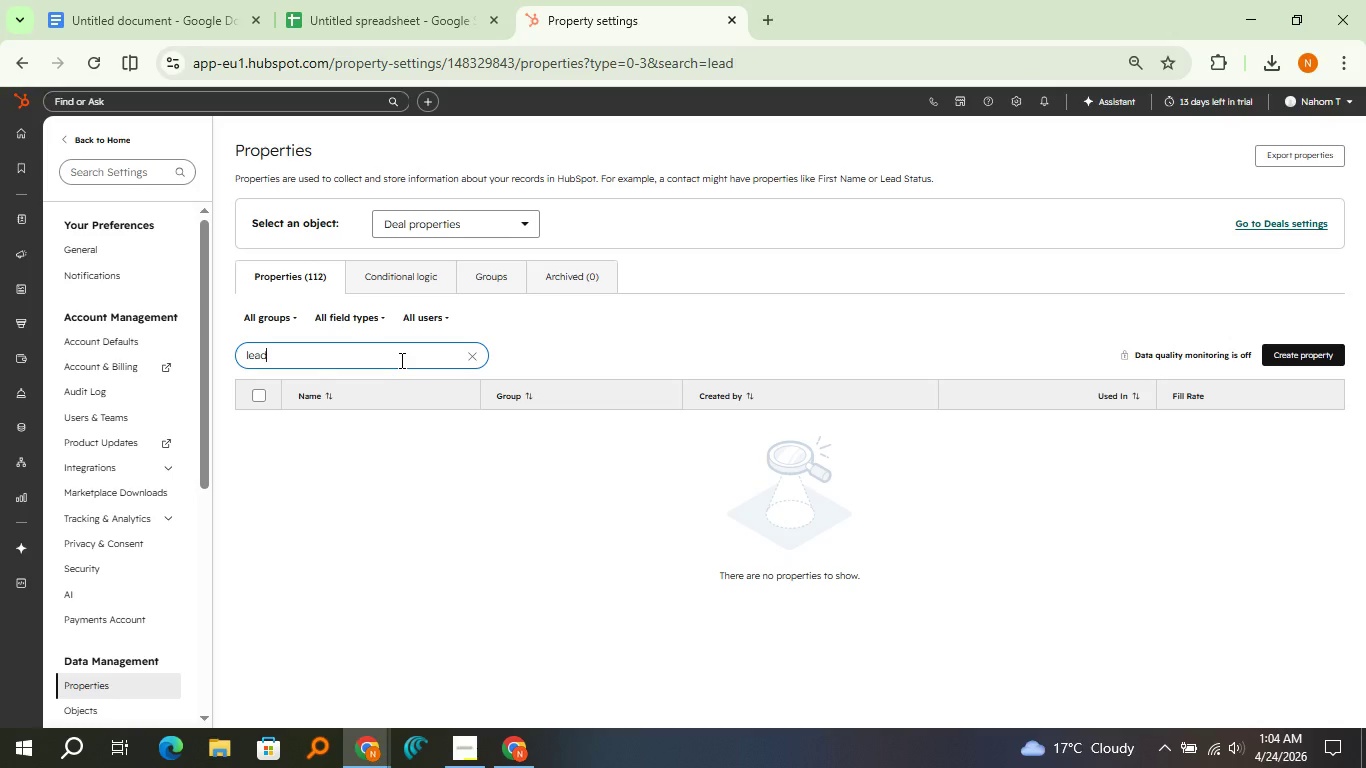 
hold_key(key=Backspace, duration=0.77)
 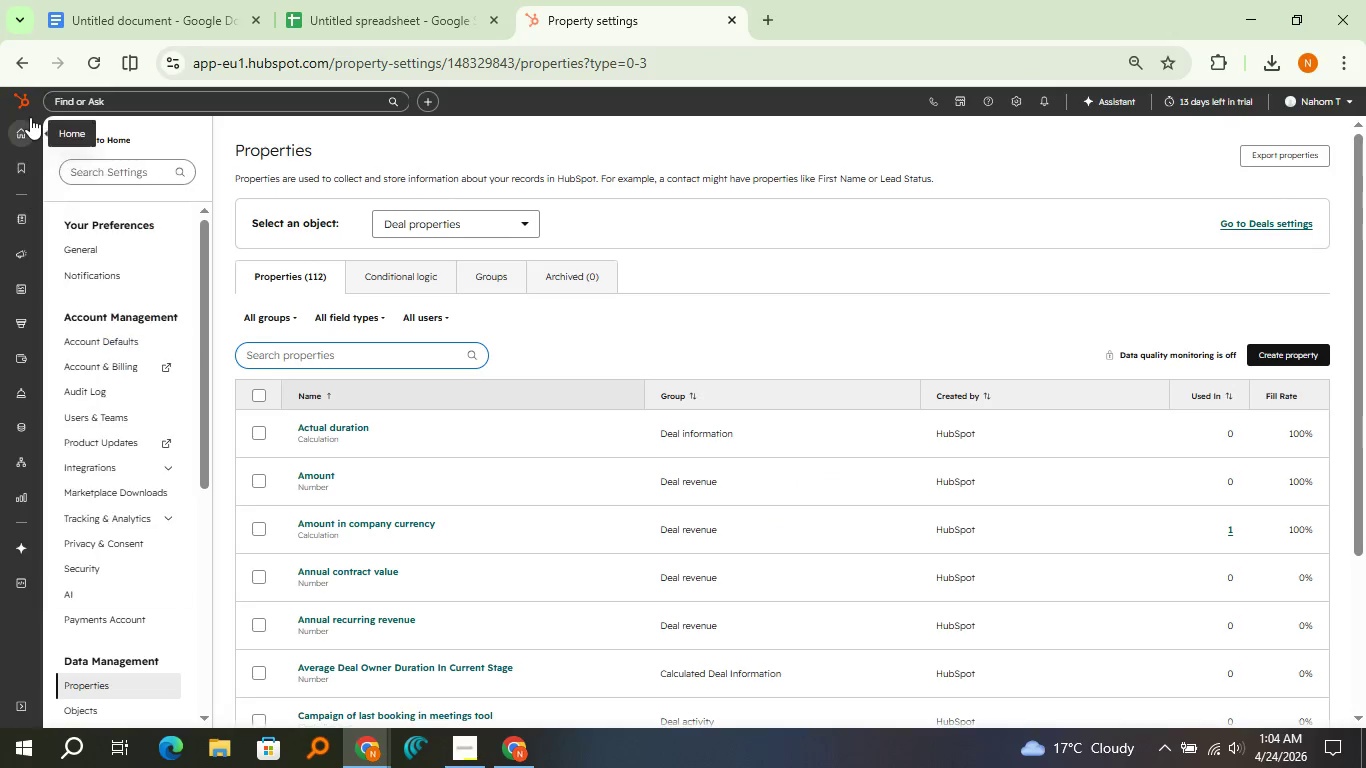 
left_click([30, 117])
 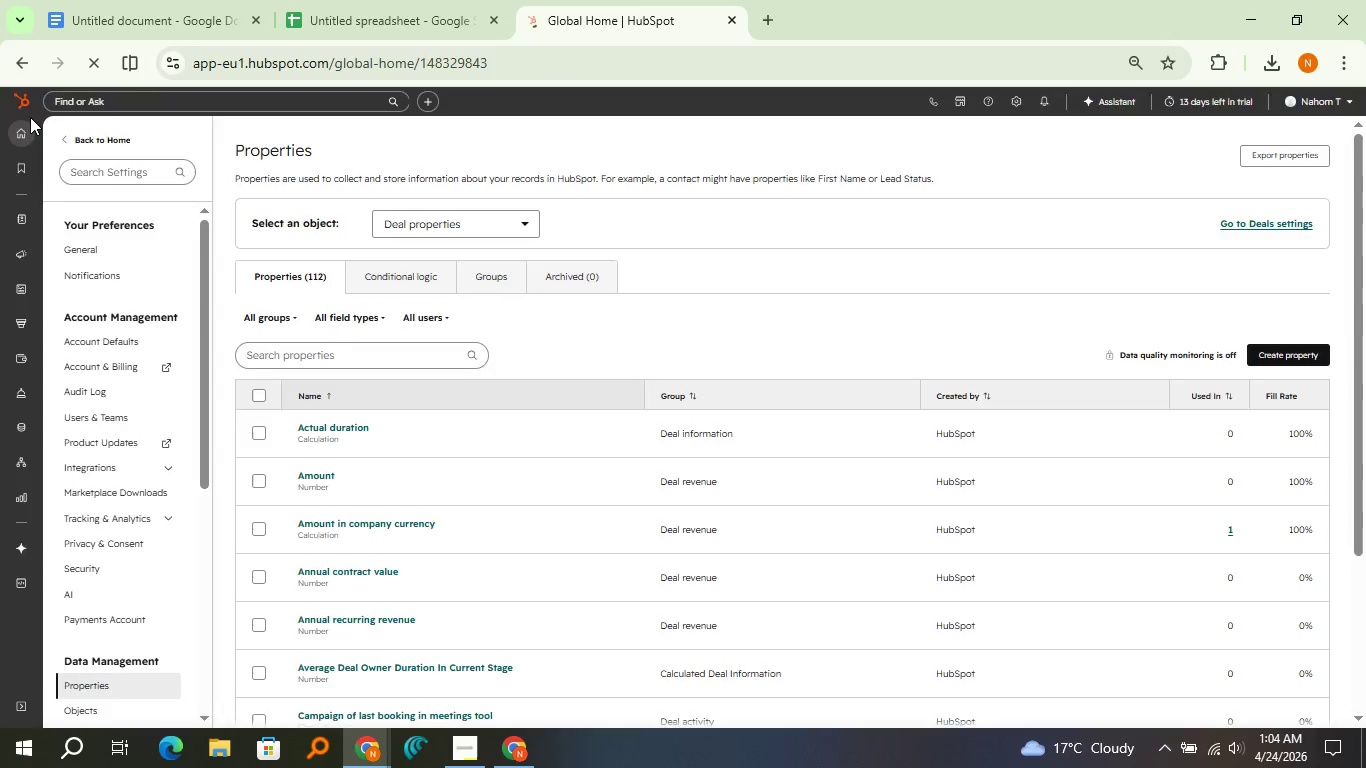 
mouse_move([21, 213])
 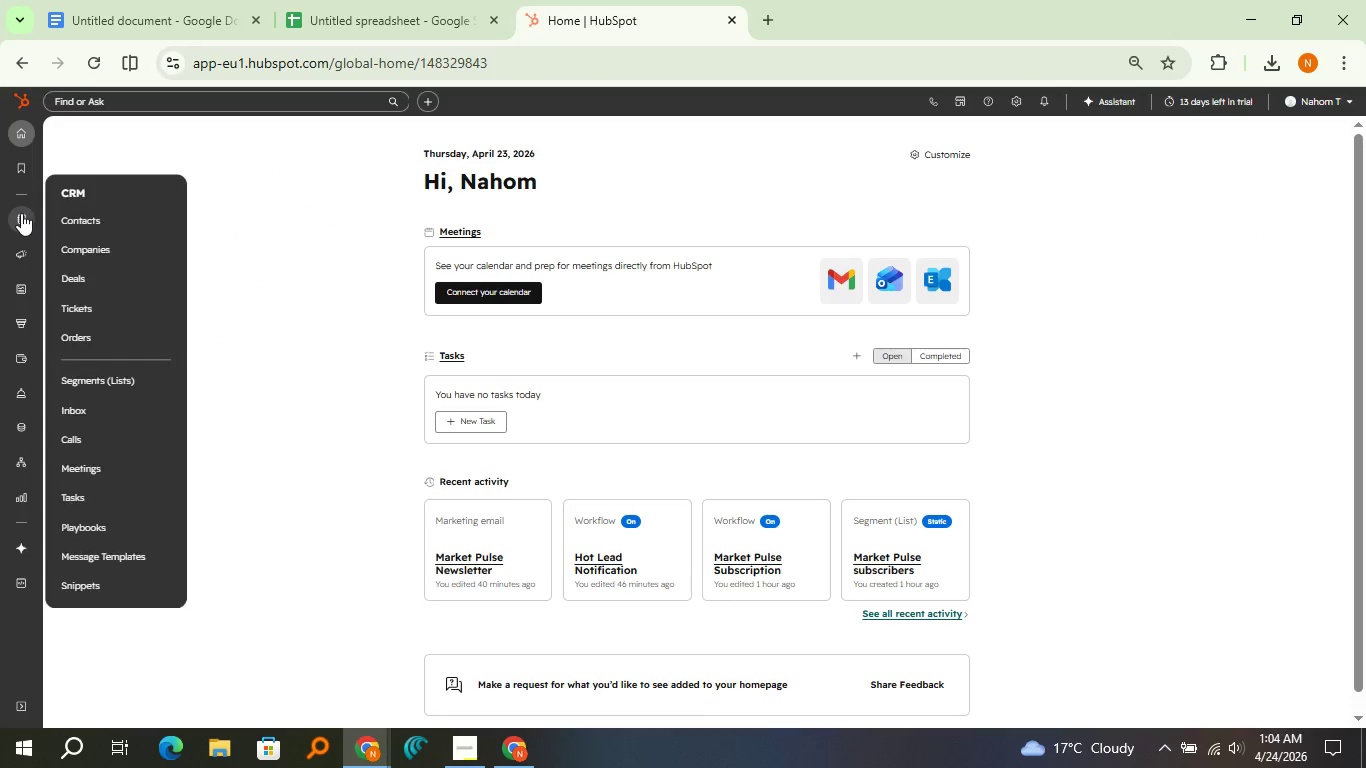 
mouse_move([30, 238])
 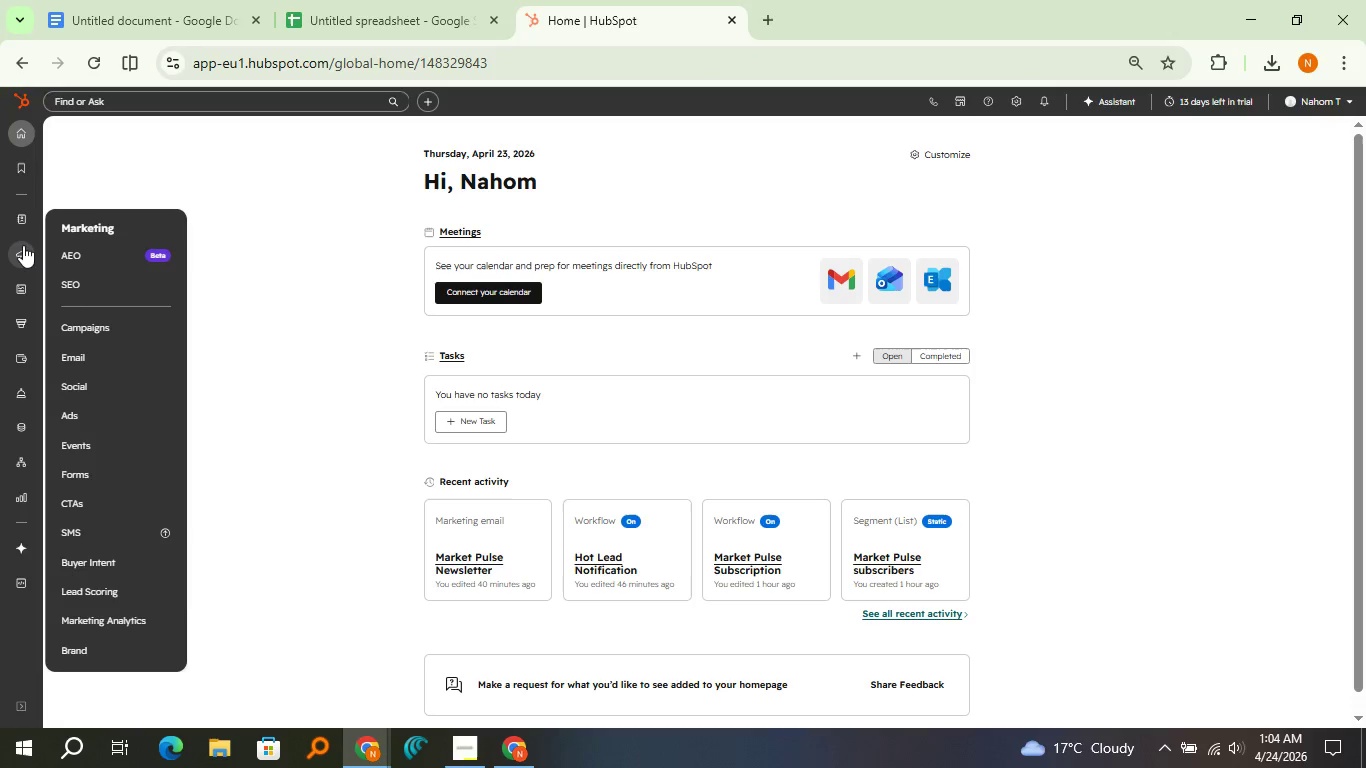 
mouse_move([41, 261])
 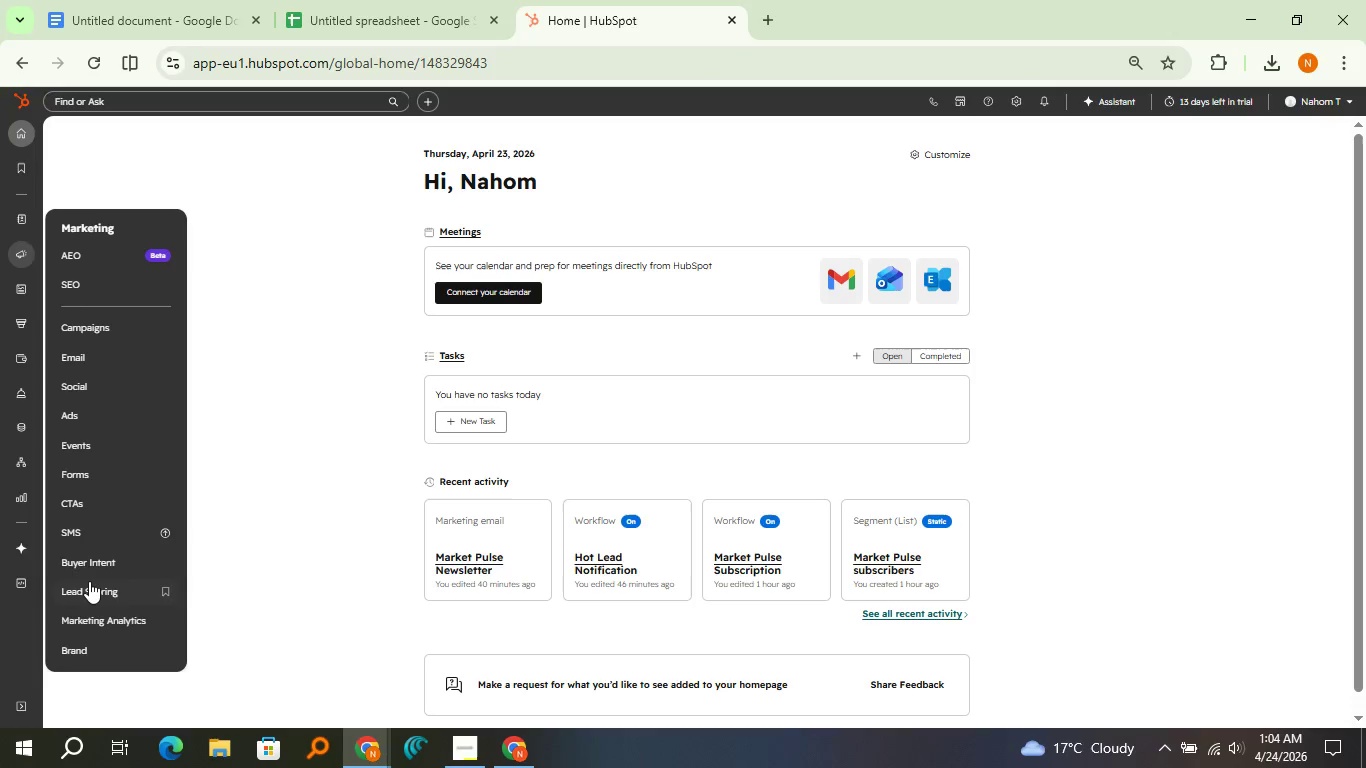 
left_click([89, 581])
 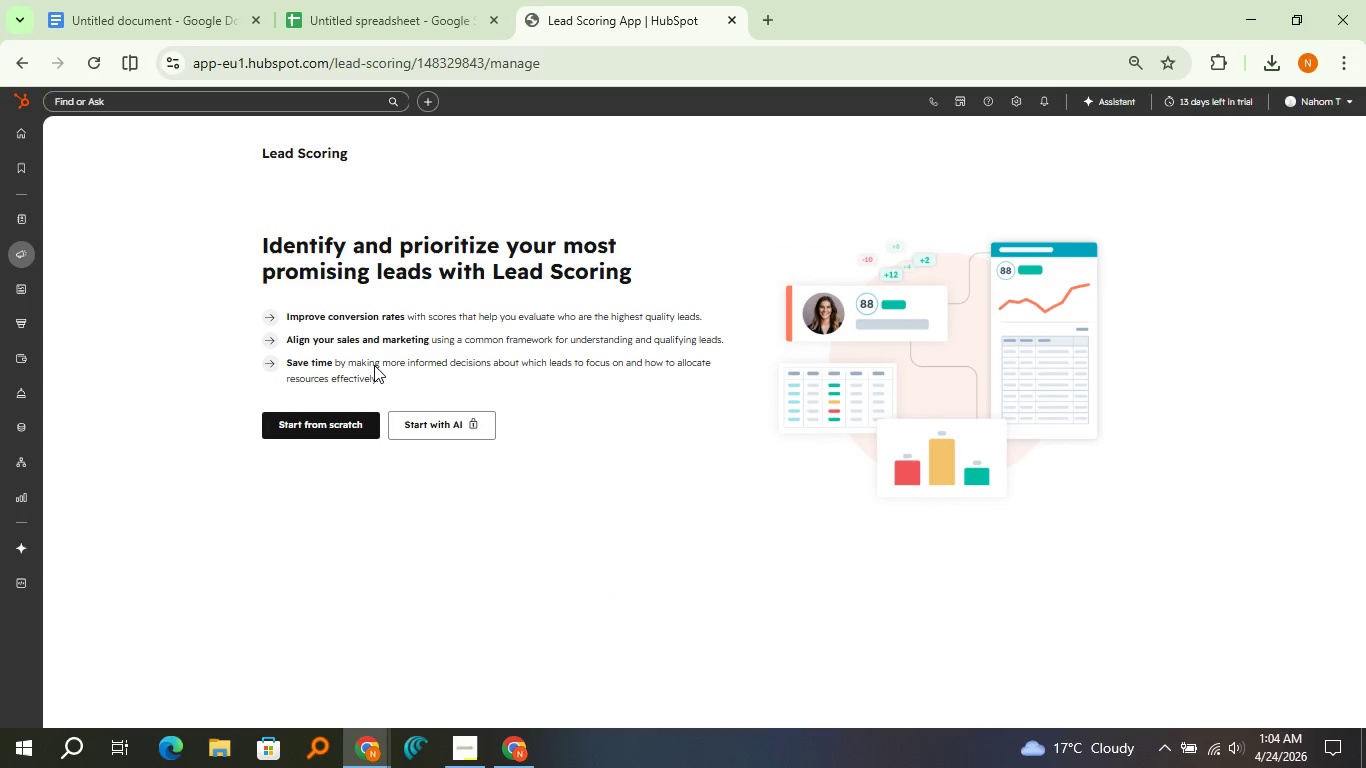 
wait(7.92)
 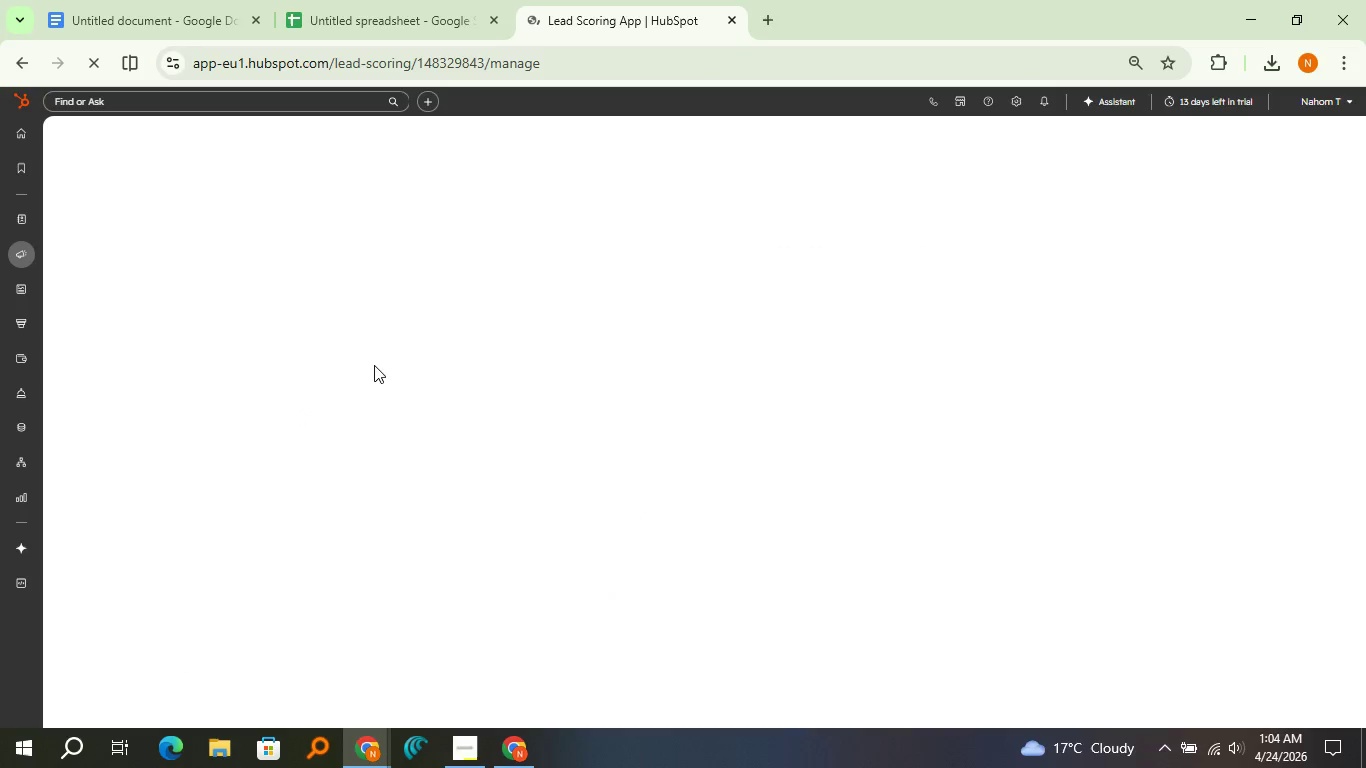 
left_click([334, 418])
 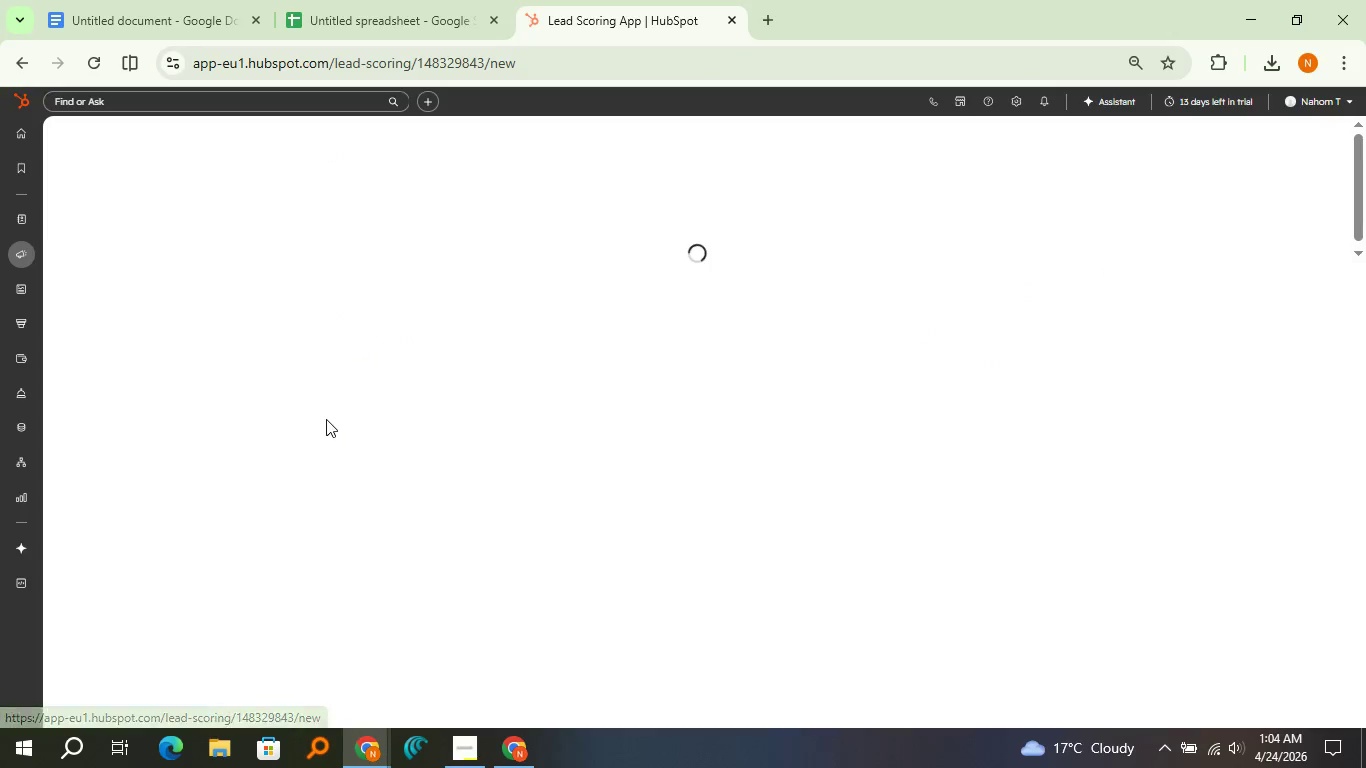 
mouse_move([361, 388])
 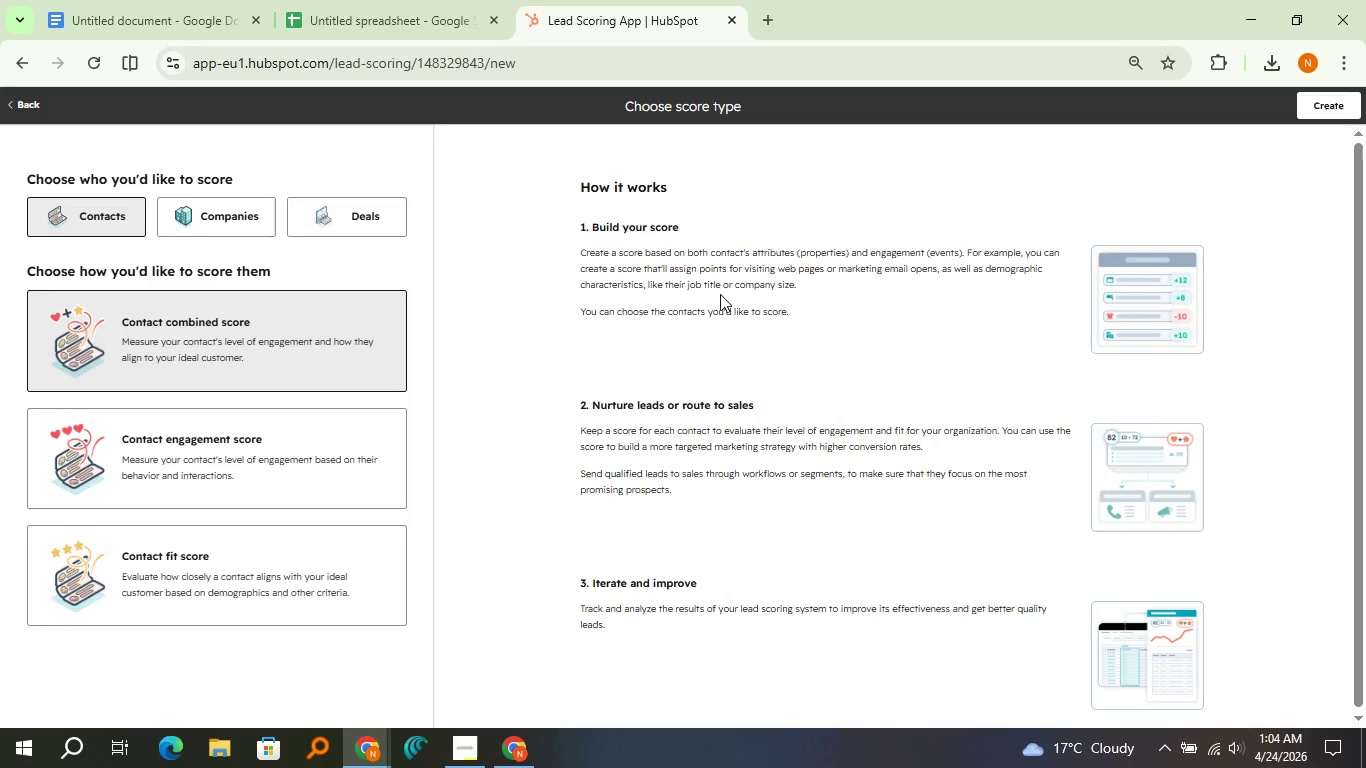 
wait(5.13)
 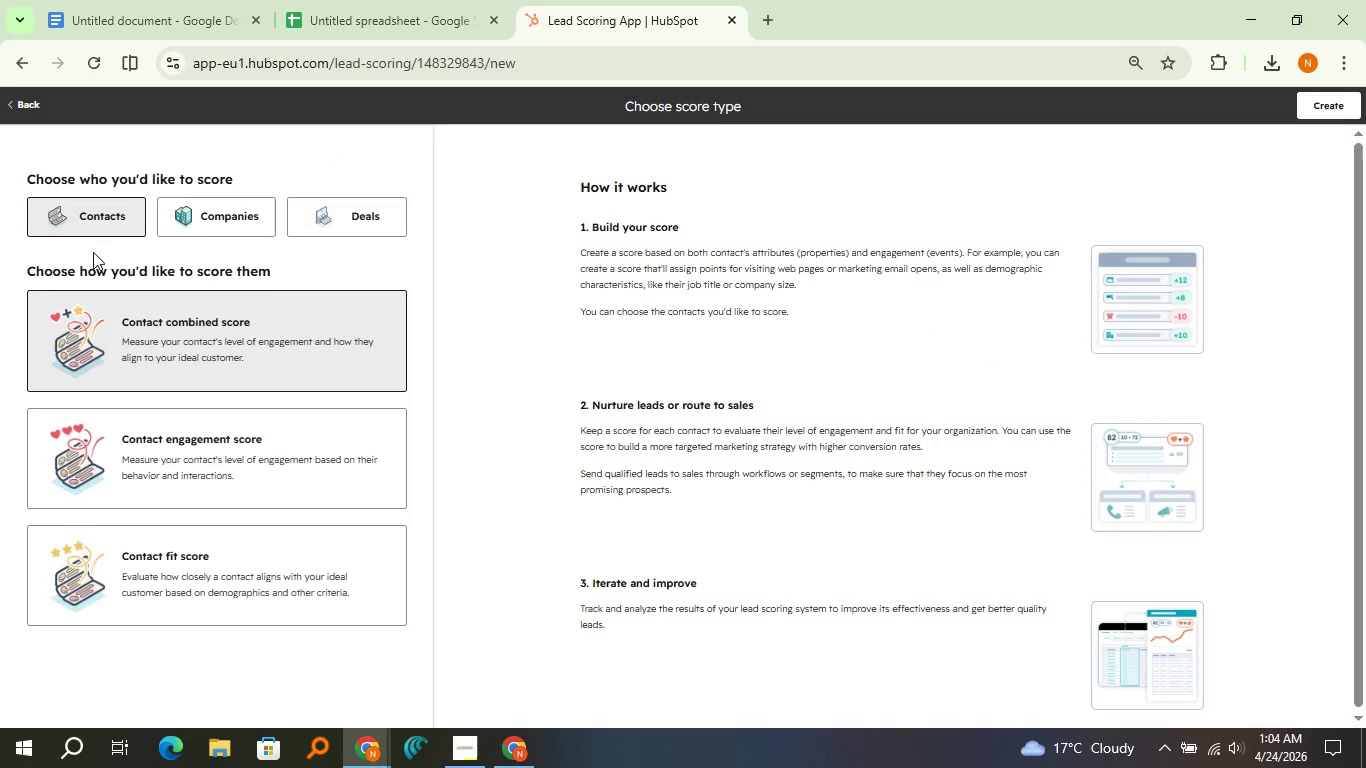 
left_click([87, 227])
 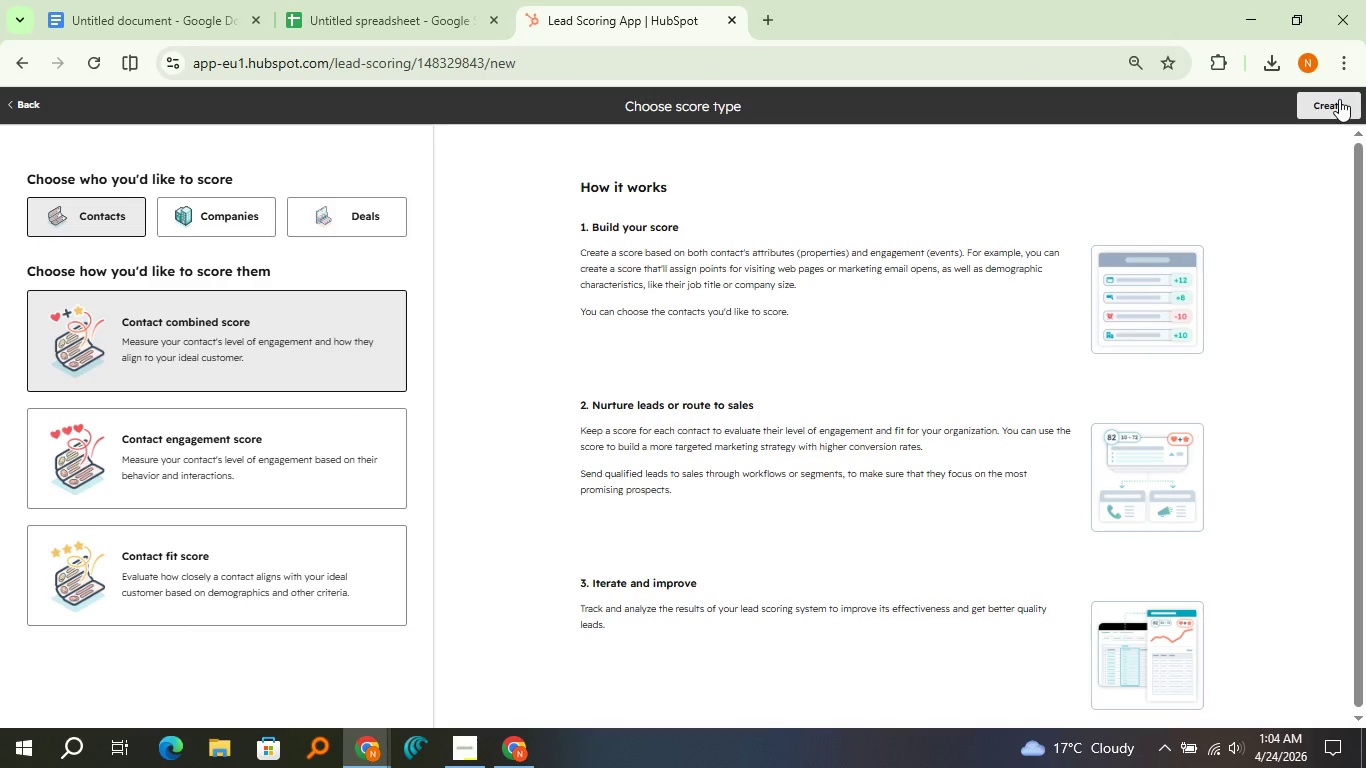 
wait(14.45)
 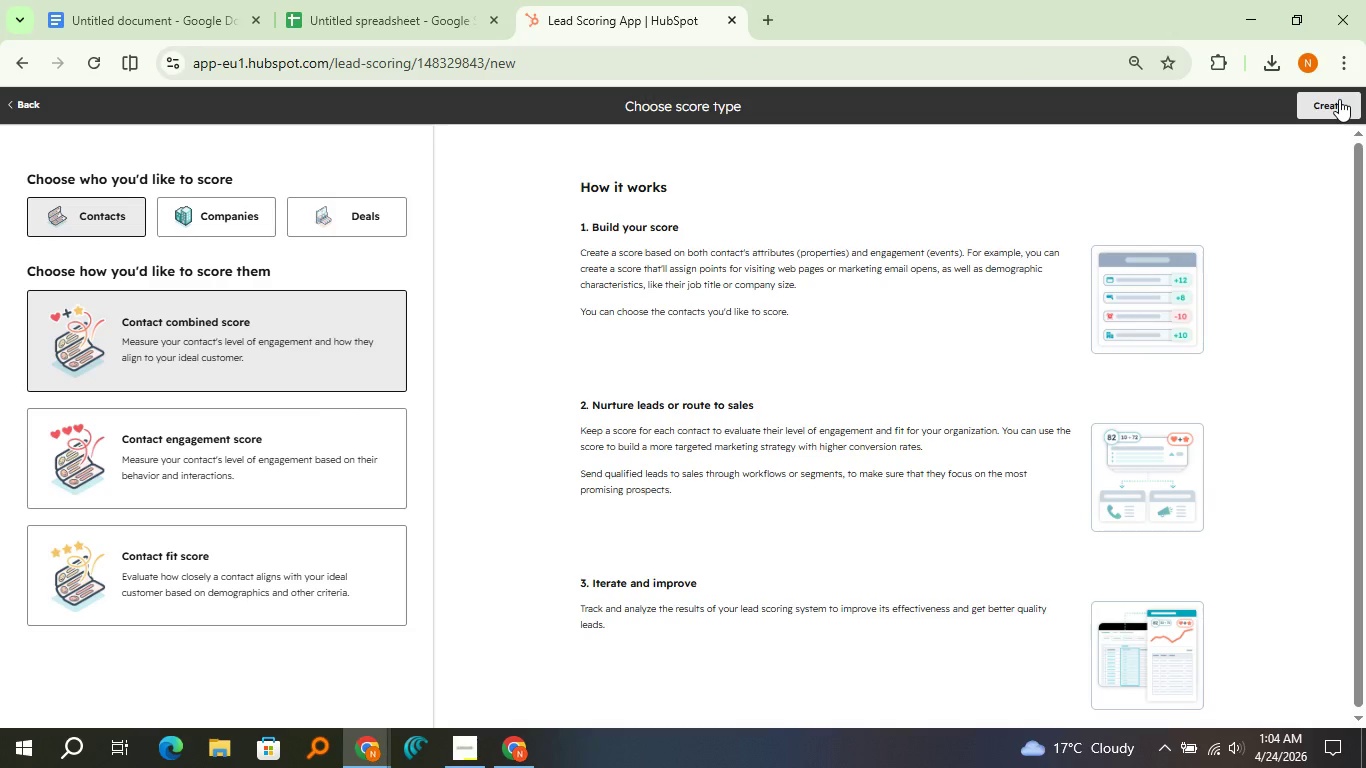 
left_click([1339, 99])
 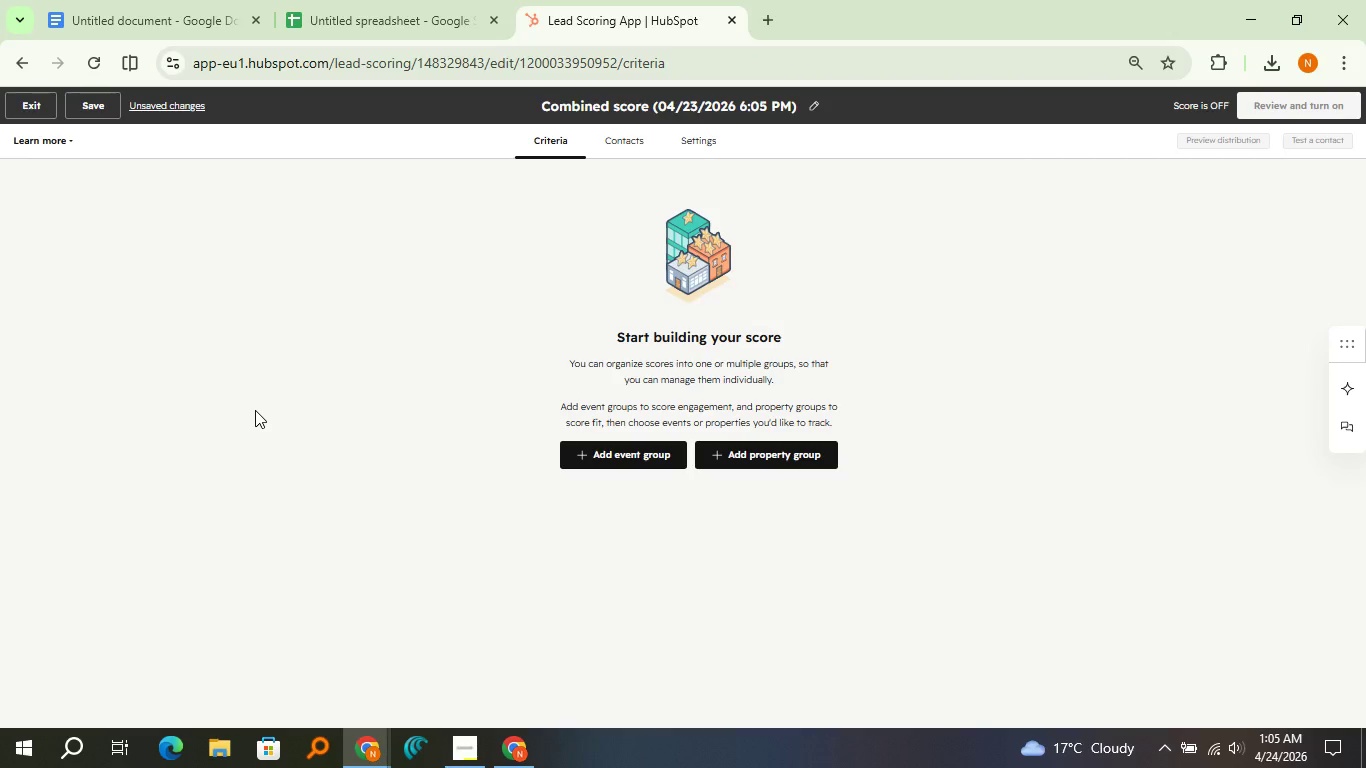 
wait(10.98)
 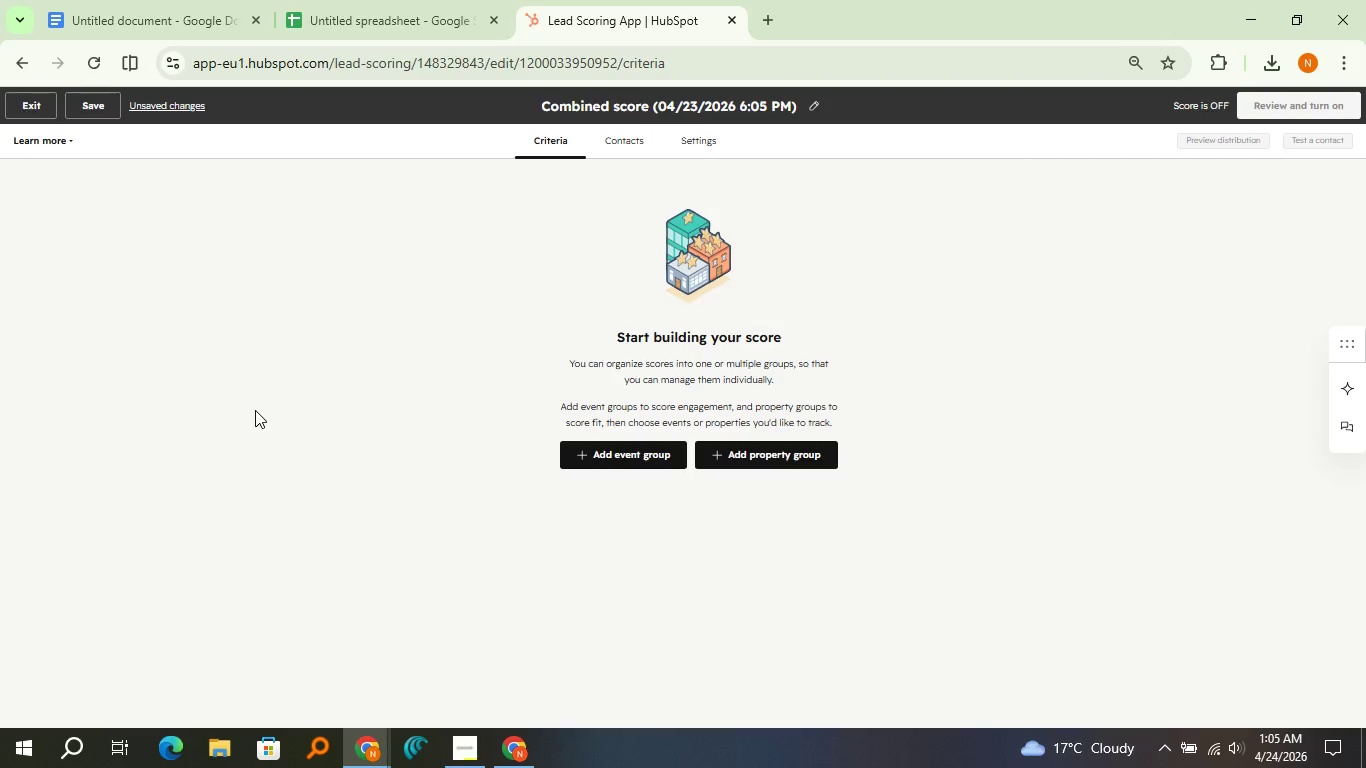 
left_click([618, 139])
 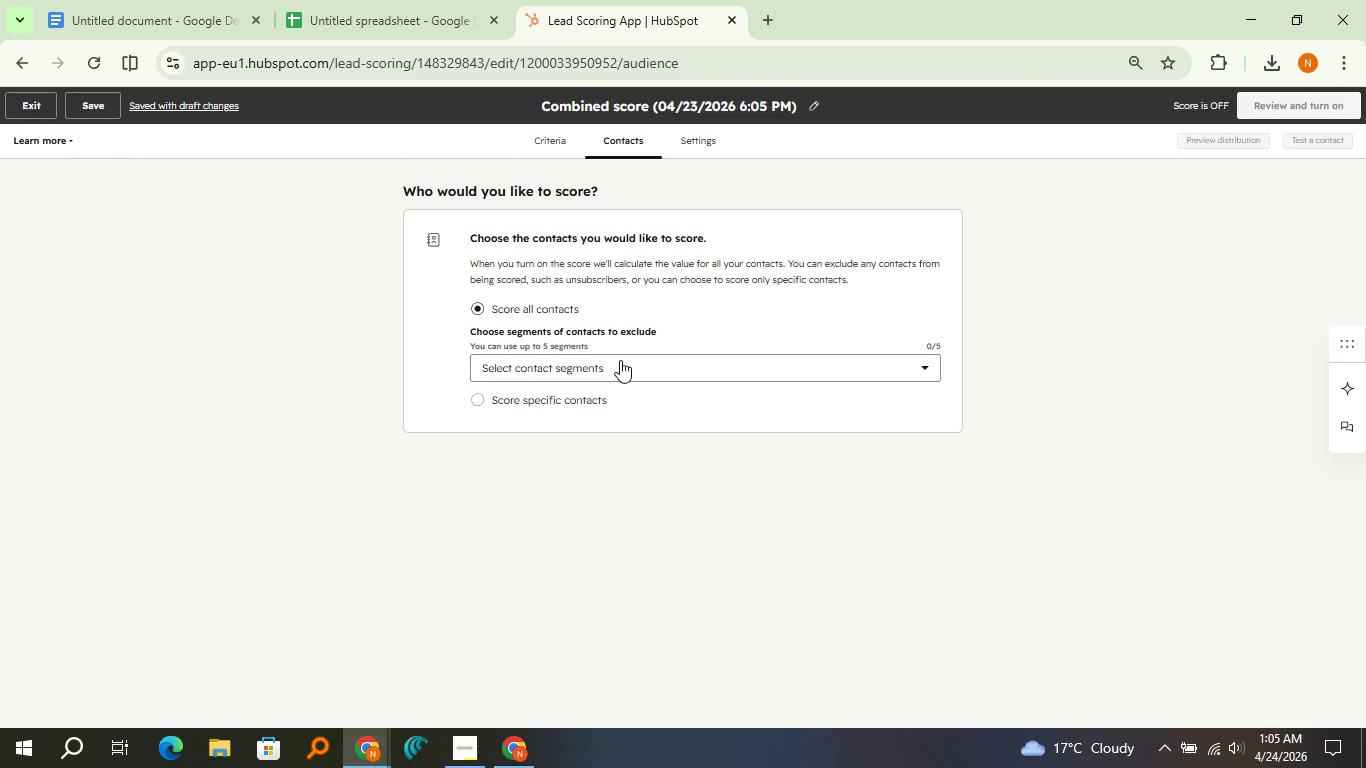 
wait(19.17)
 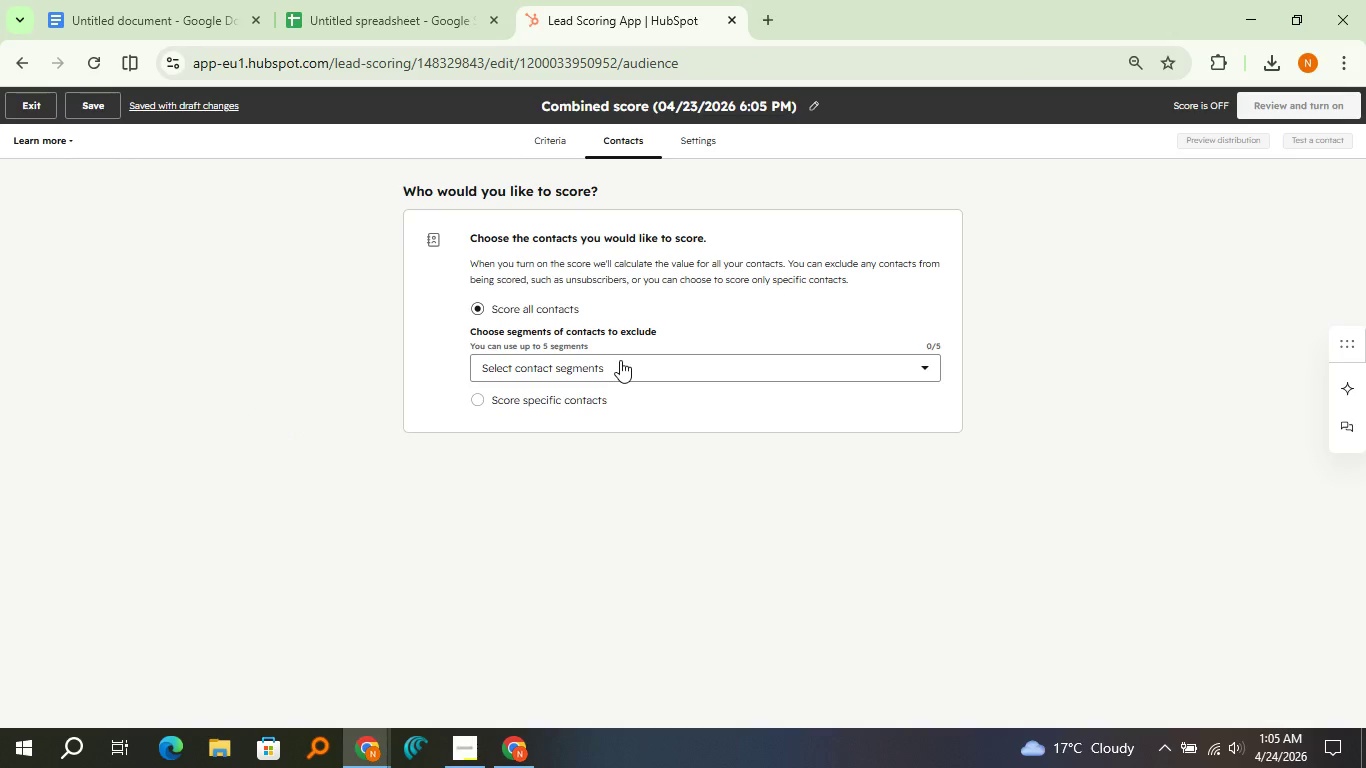 
left_click([544, 153])
 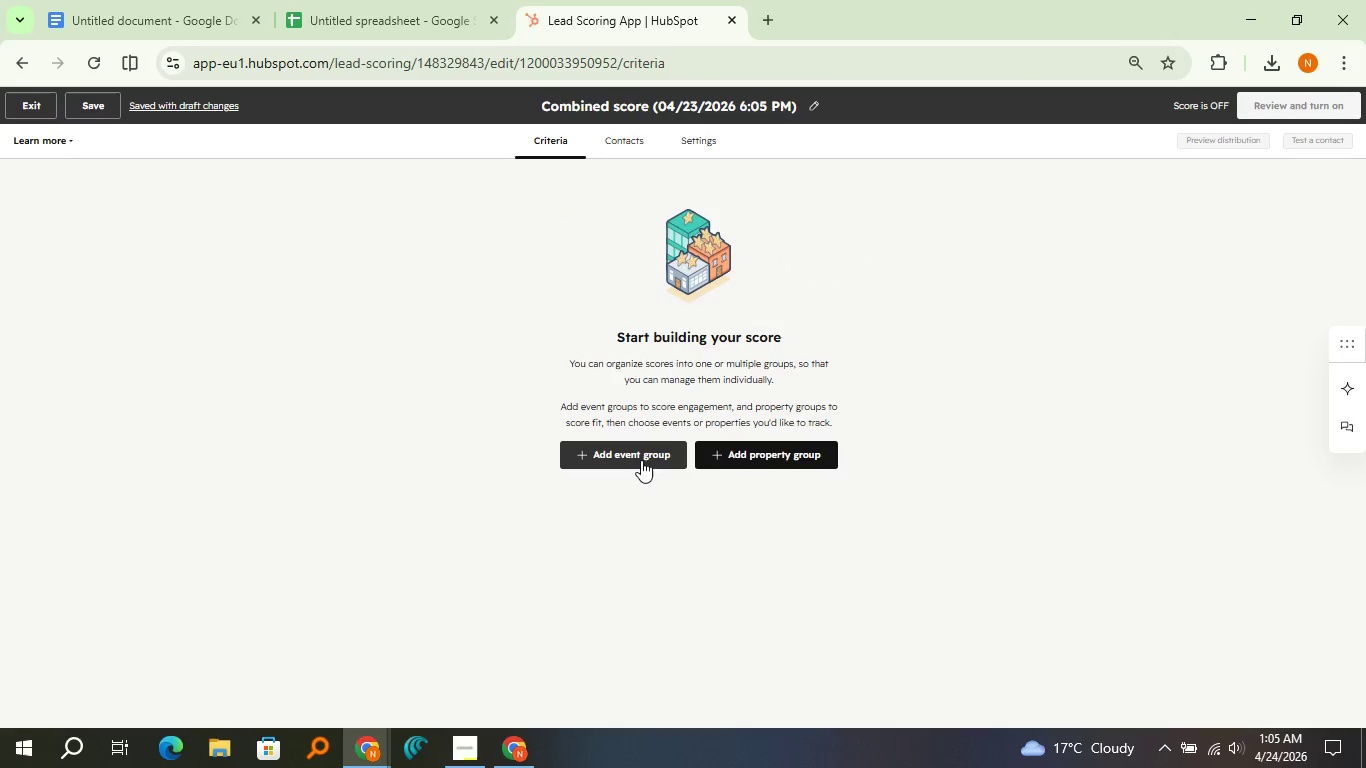 
left_click([799, 459])
 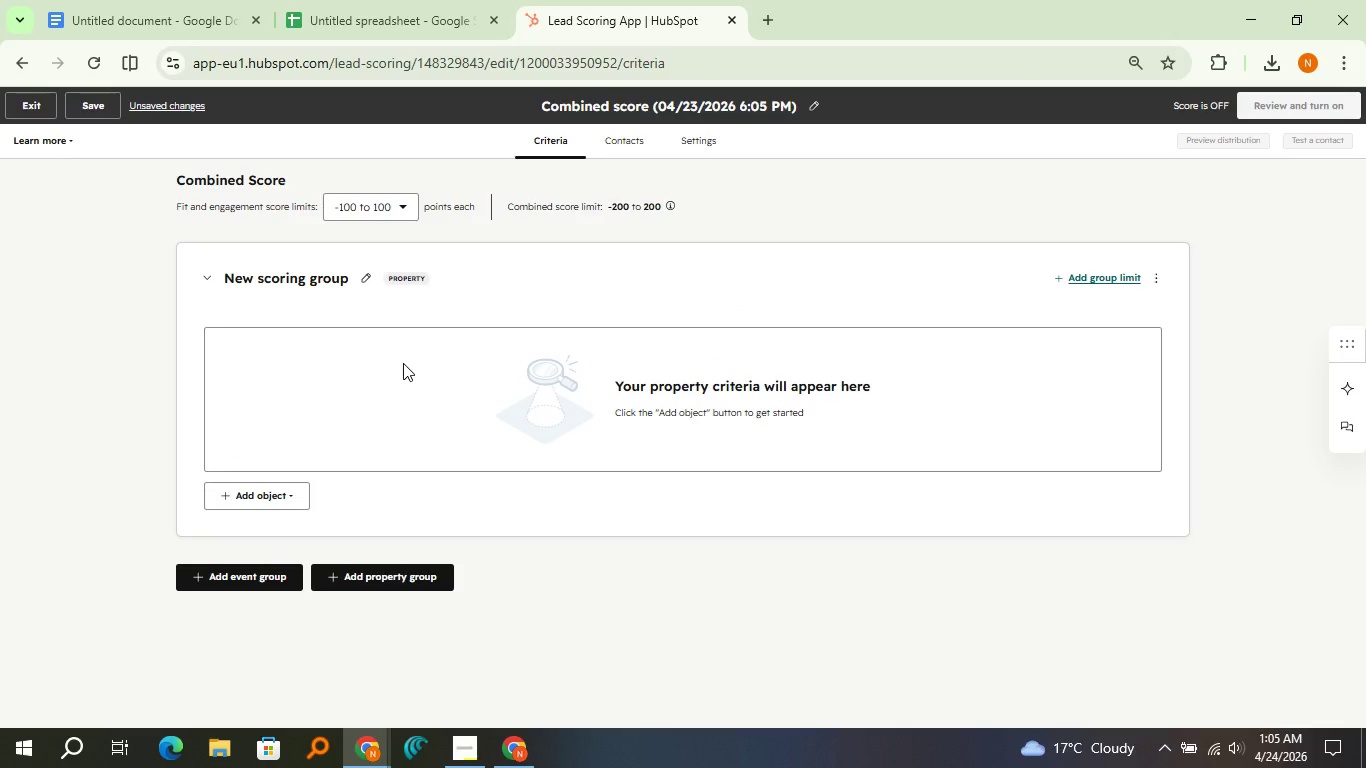 
wait(17.53)
 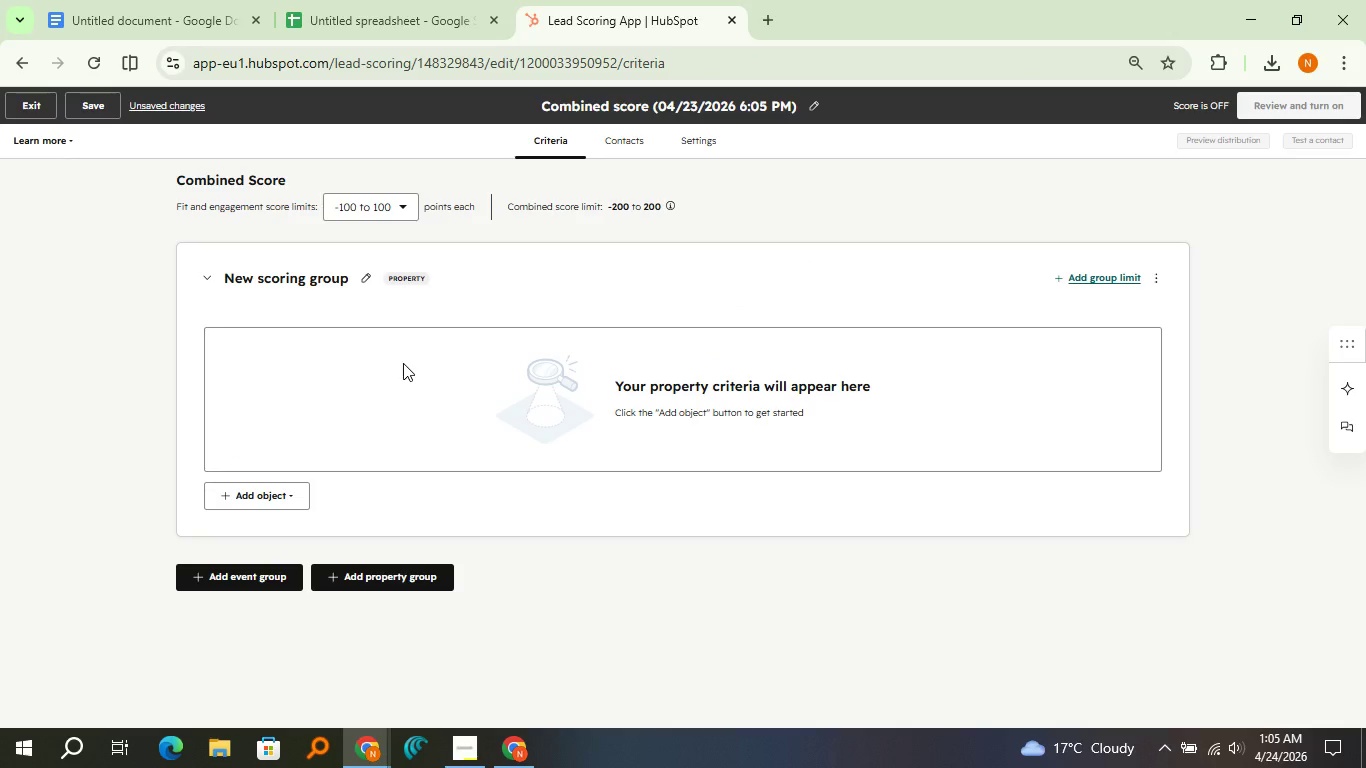 
left_click([415, 398])
 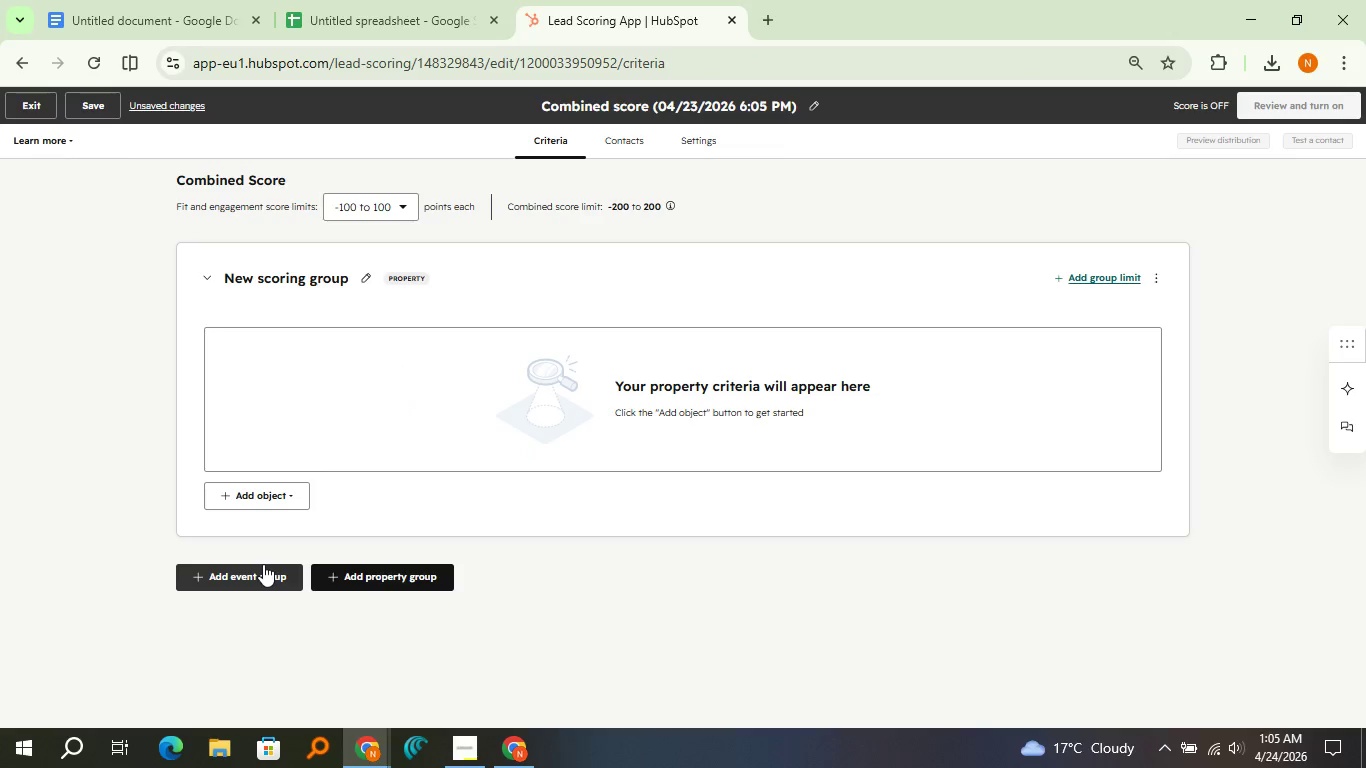 
wait(5.33)
 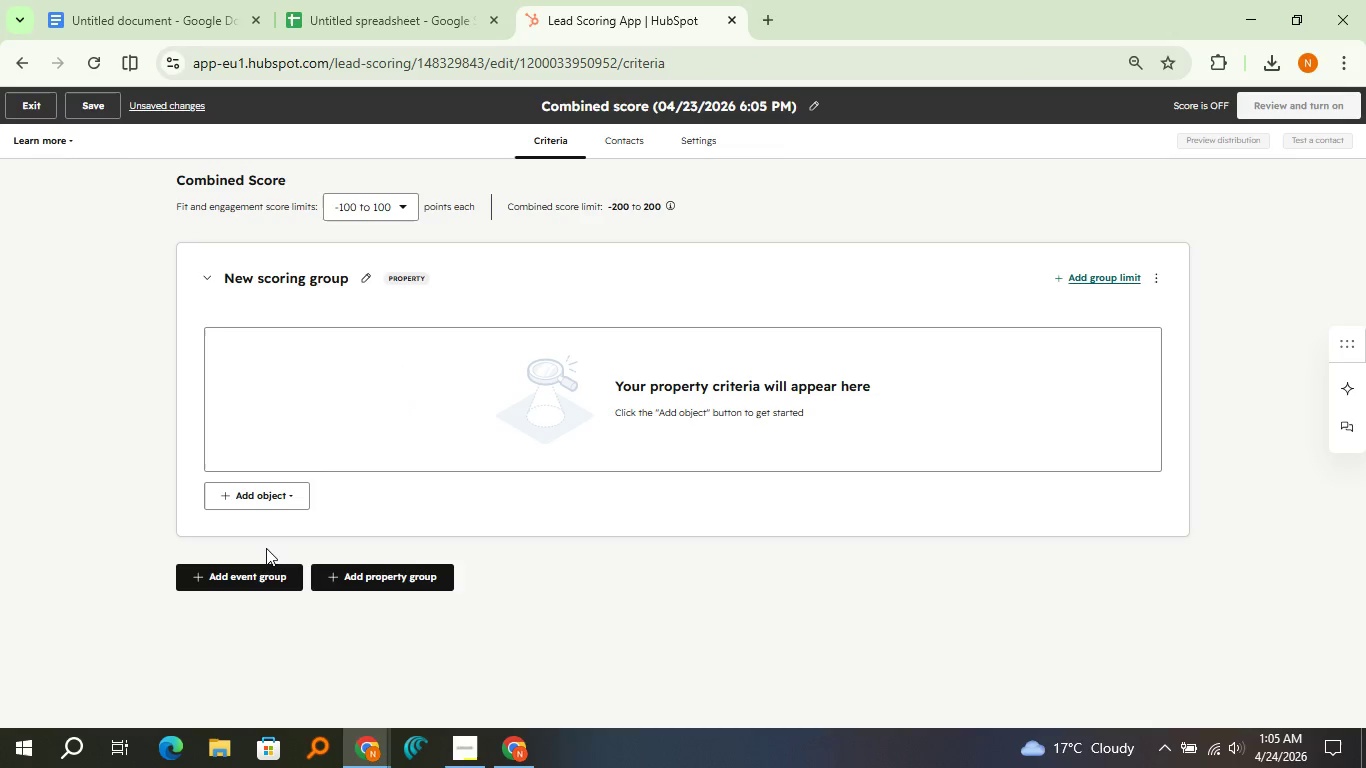 
left_click([296, 500])
 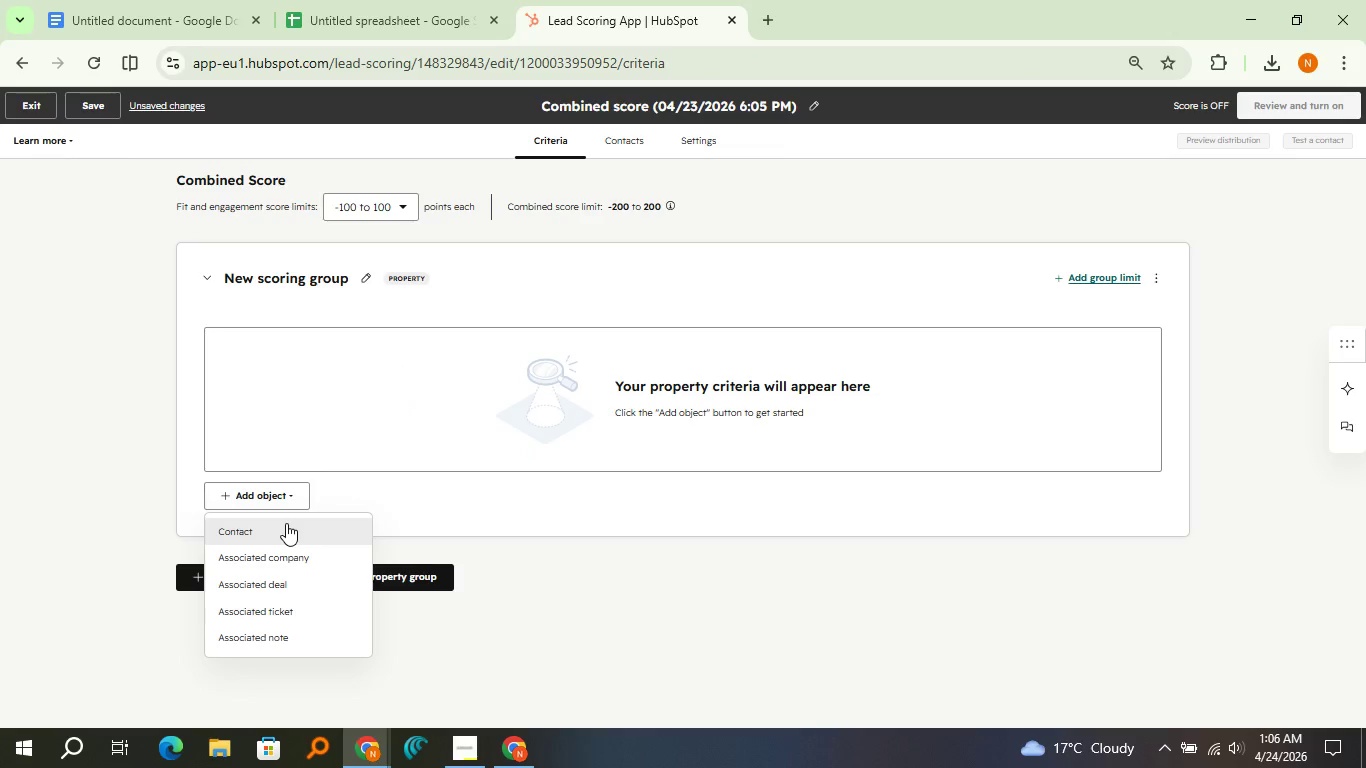 
left_click([286, 523])
 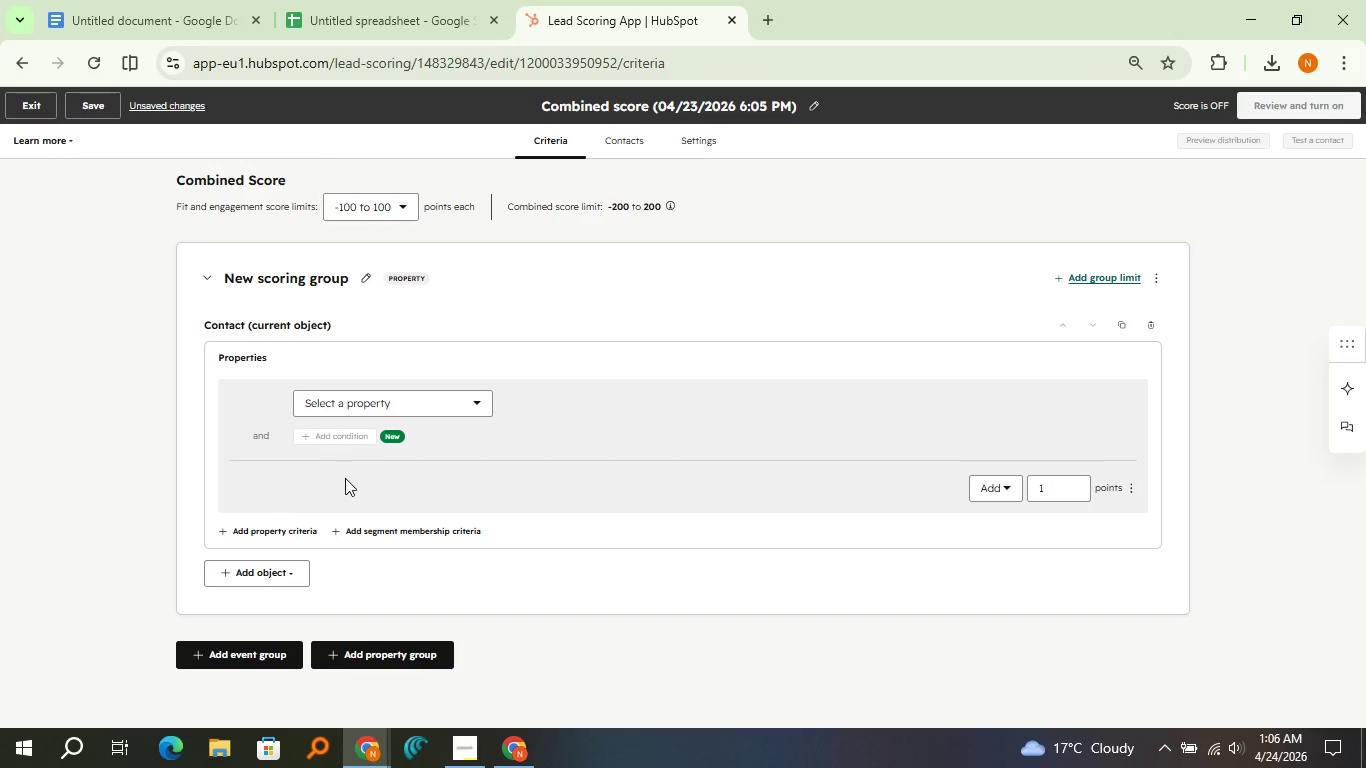 
left_click([441, 391])
 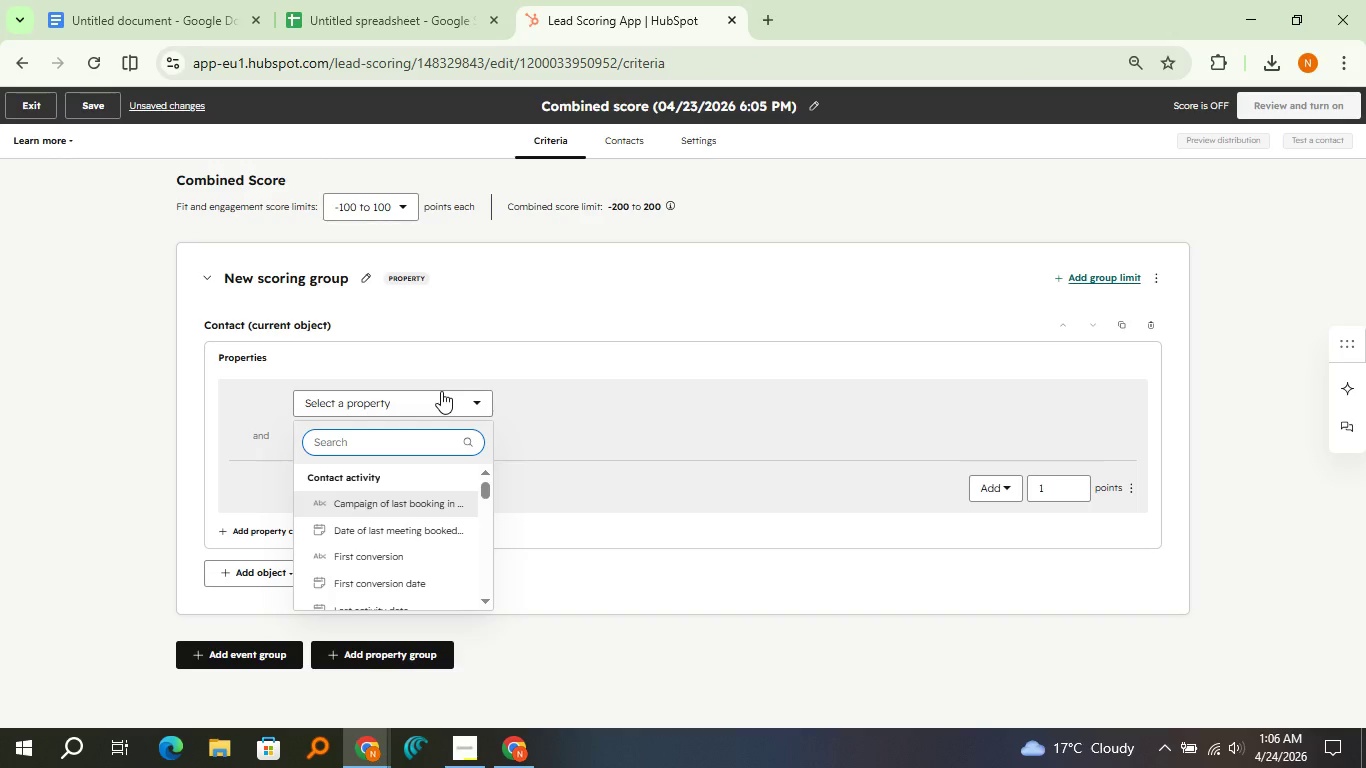 
type(country)
 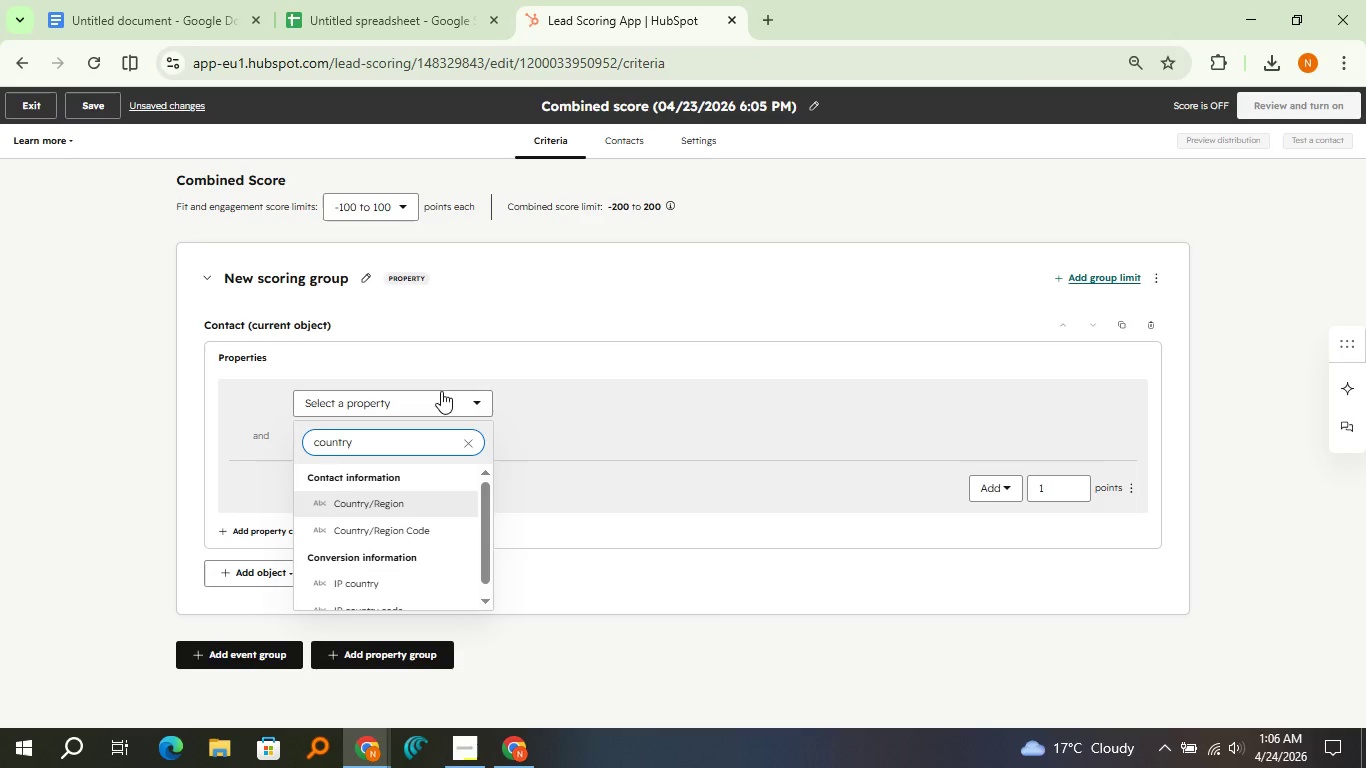 
wait(6.38)
 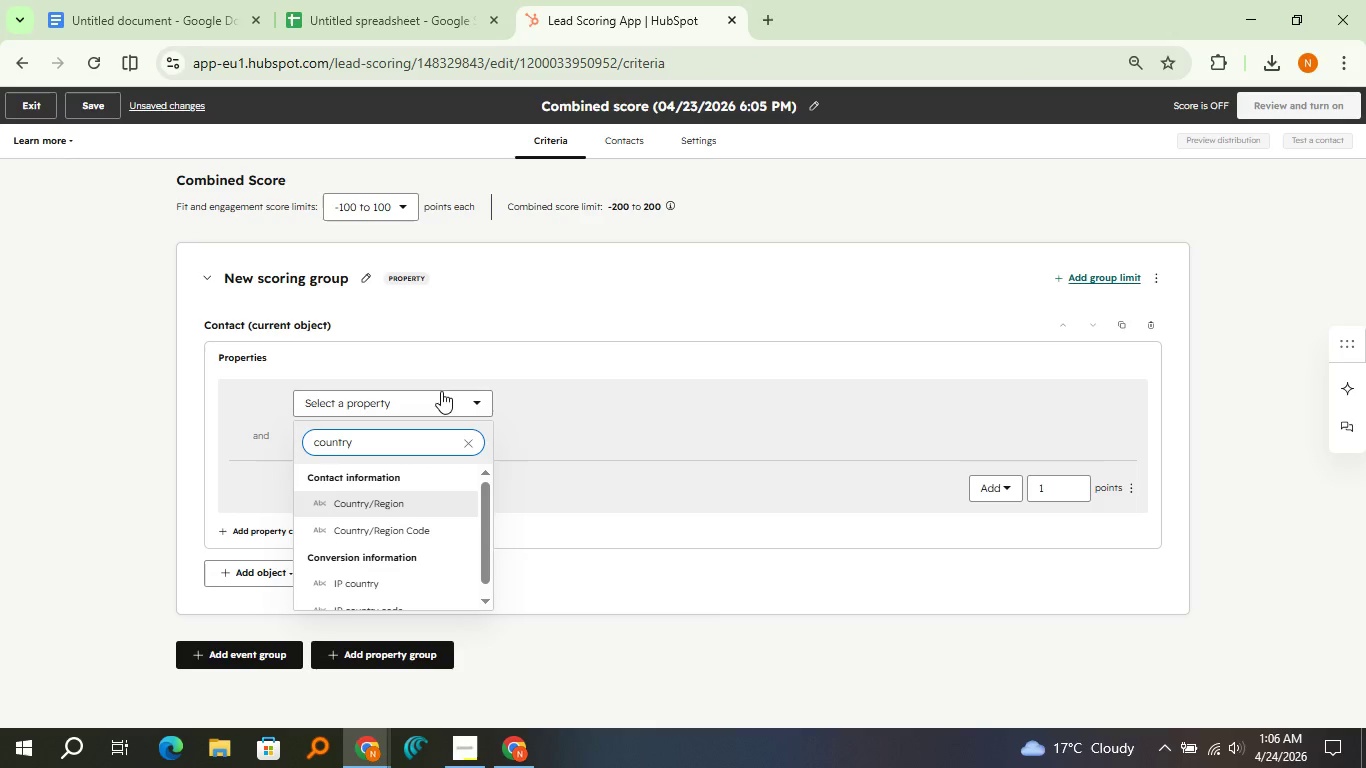 
scroll: coordinate [429, 516], scroll_direction: down, amount: 2.0
 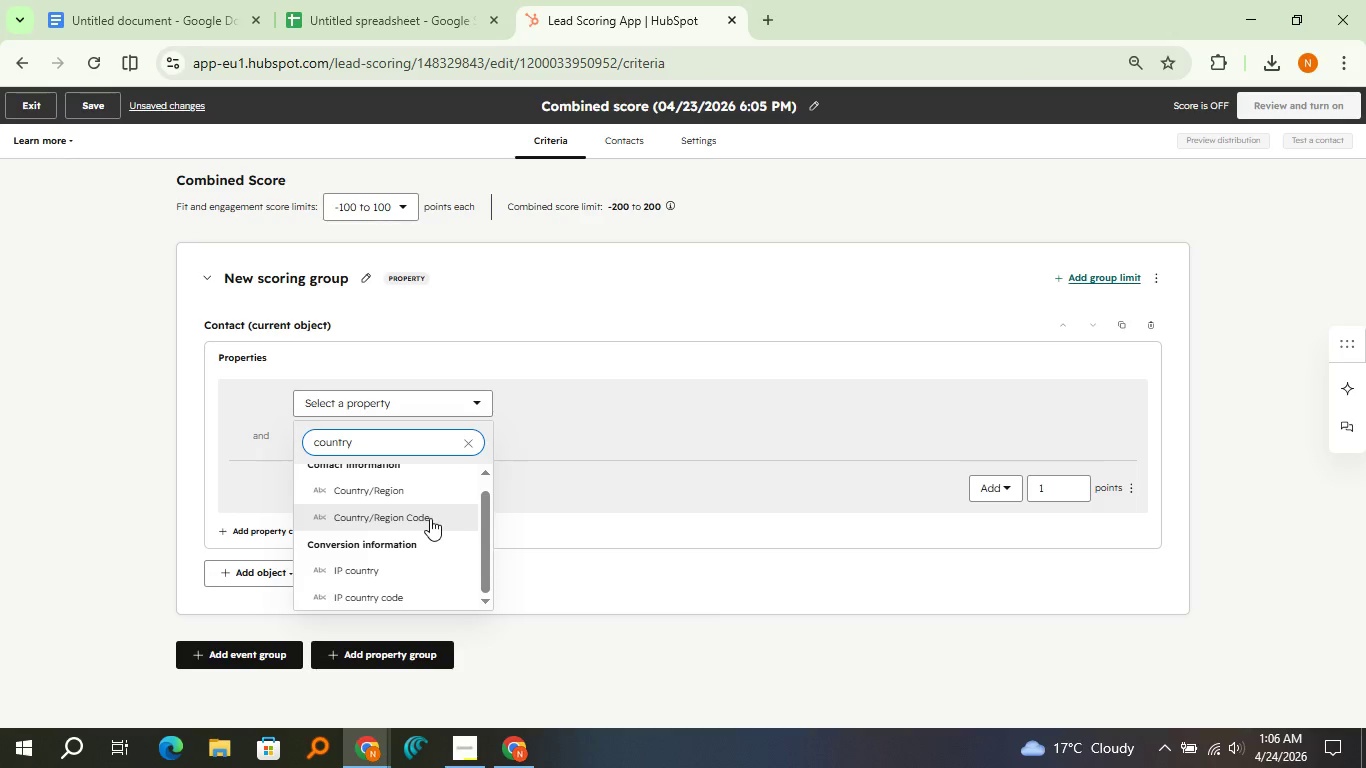 
scroll: coordinate [430, 518], scroll_direction: up, amount: 2.0
 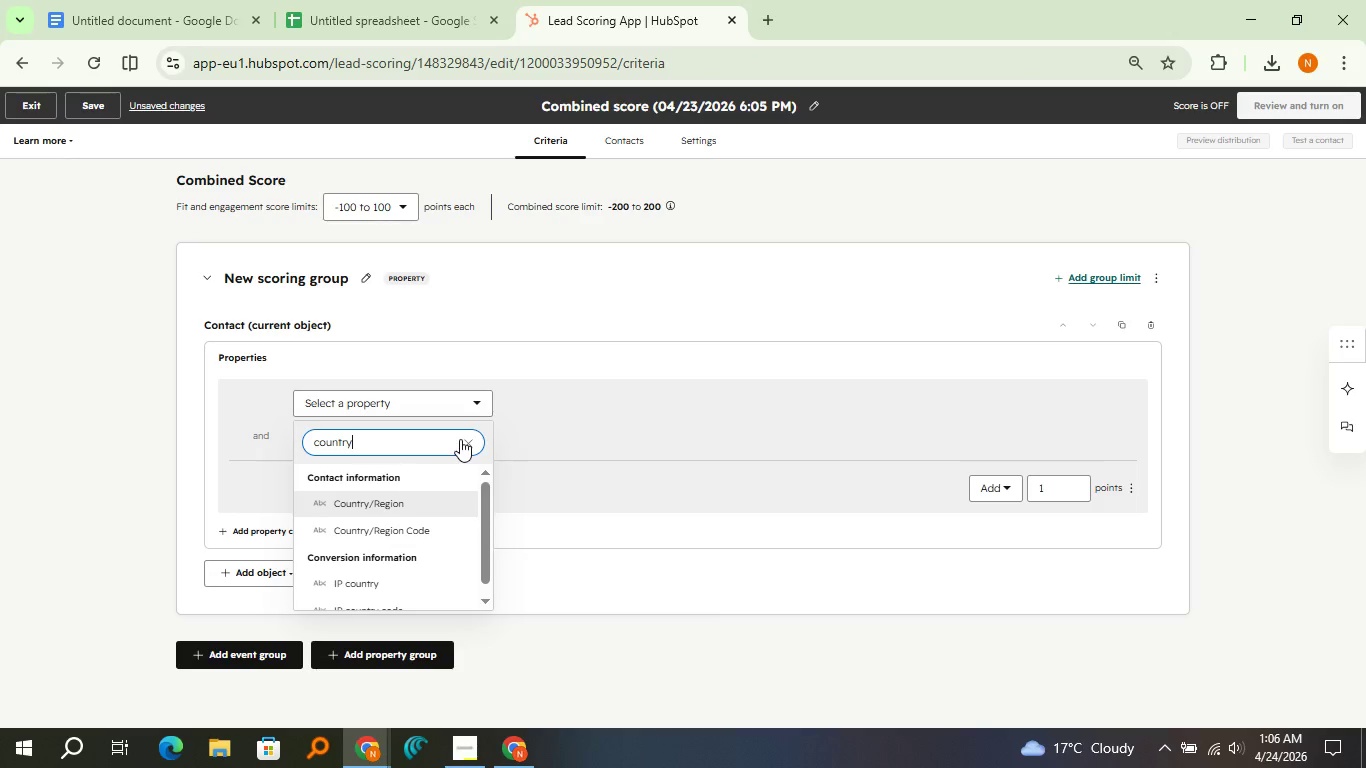 
left_click([460, 439])
 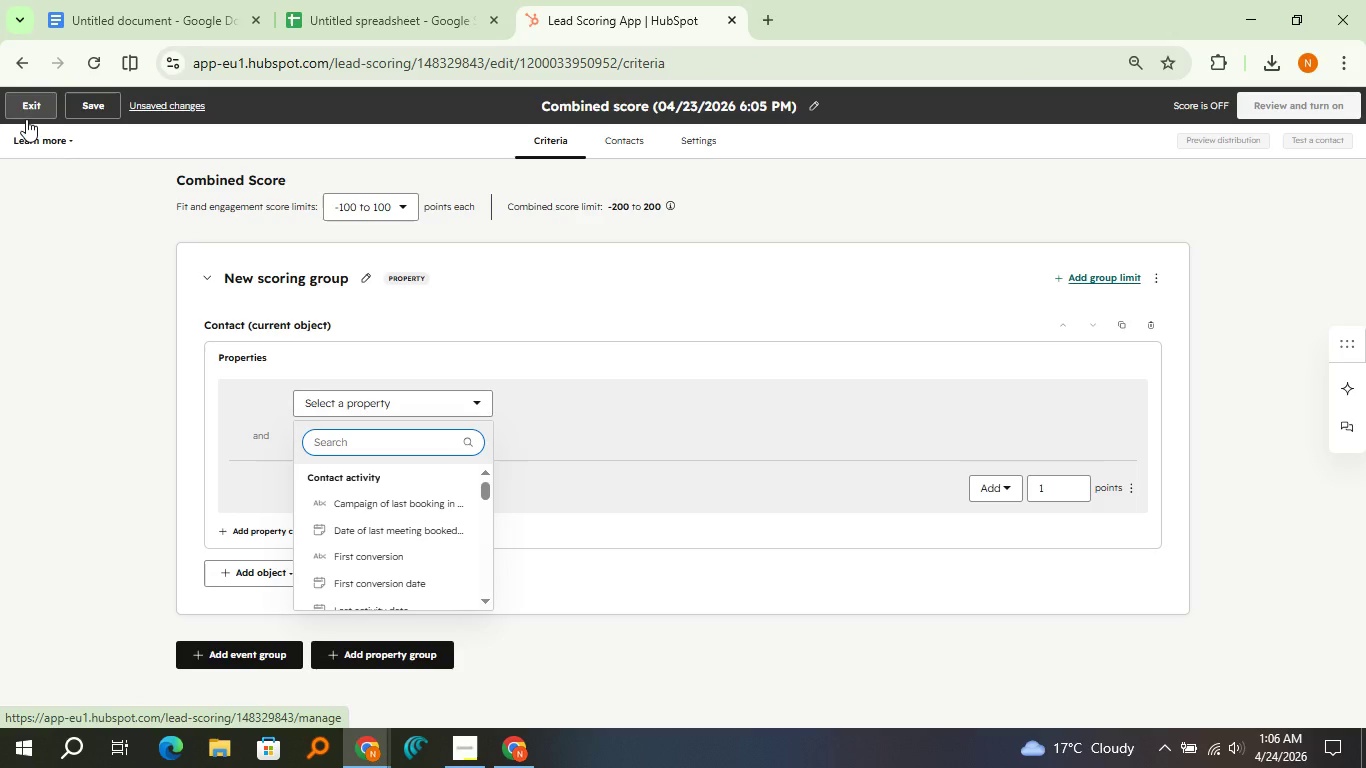 
wait(15.34)
 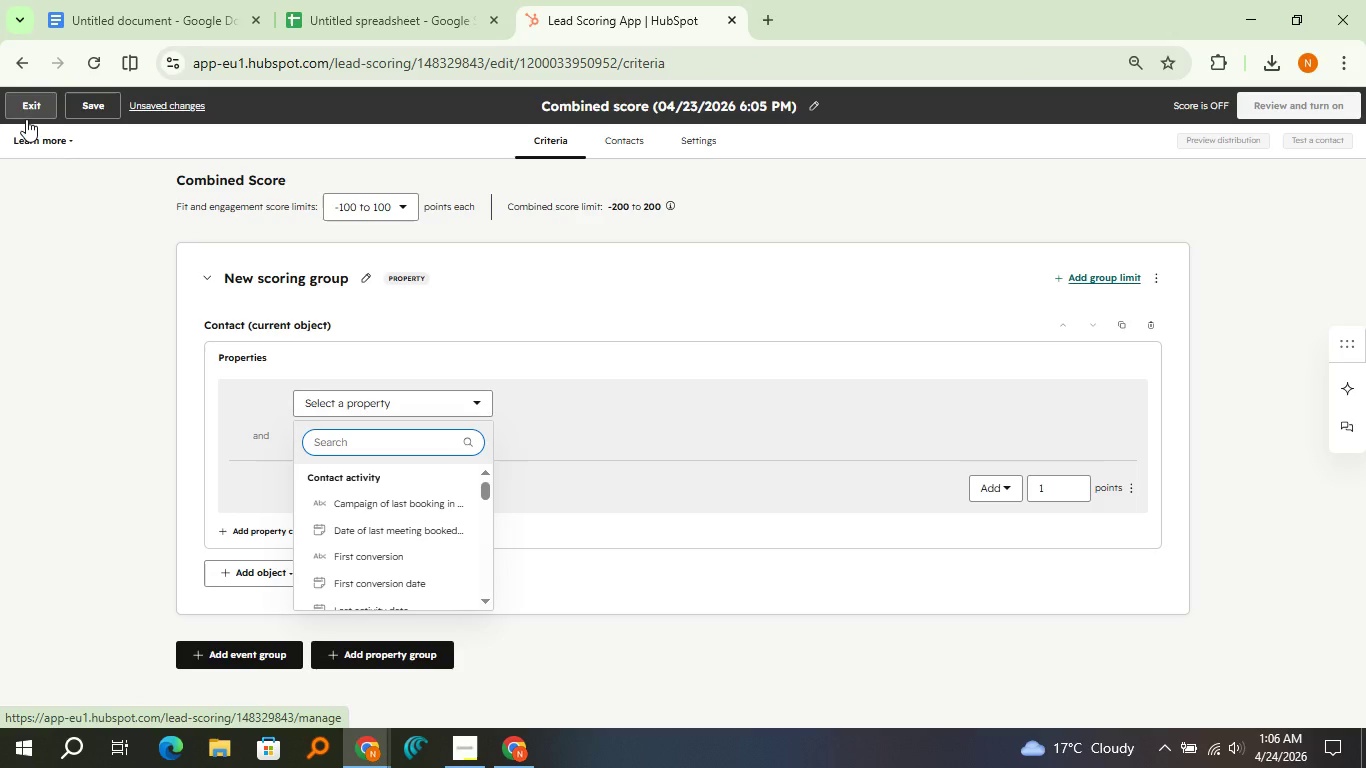 
type(estim)
key(Backspace)
key(Backspace)
key(Backspace)
key(Backspace)
key(Backspace)
type(ass)
 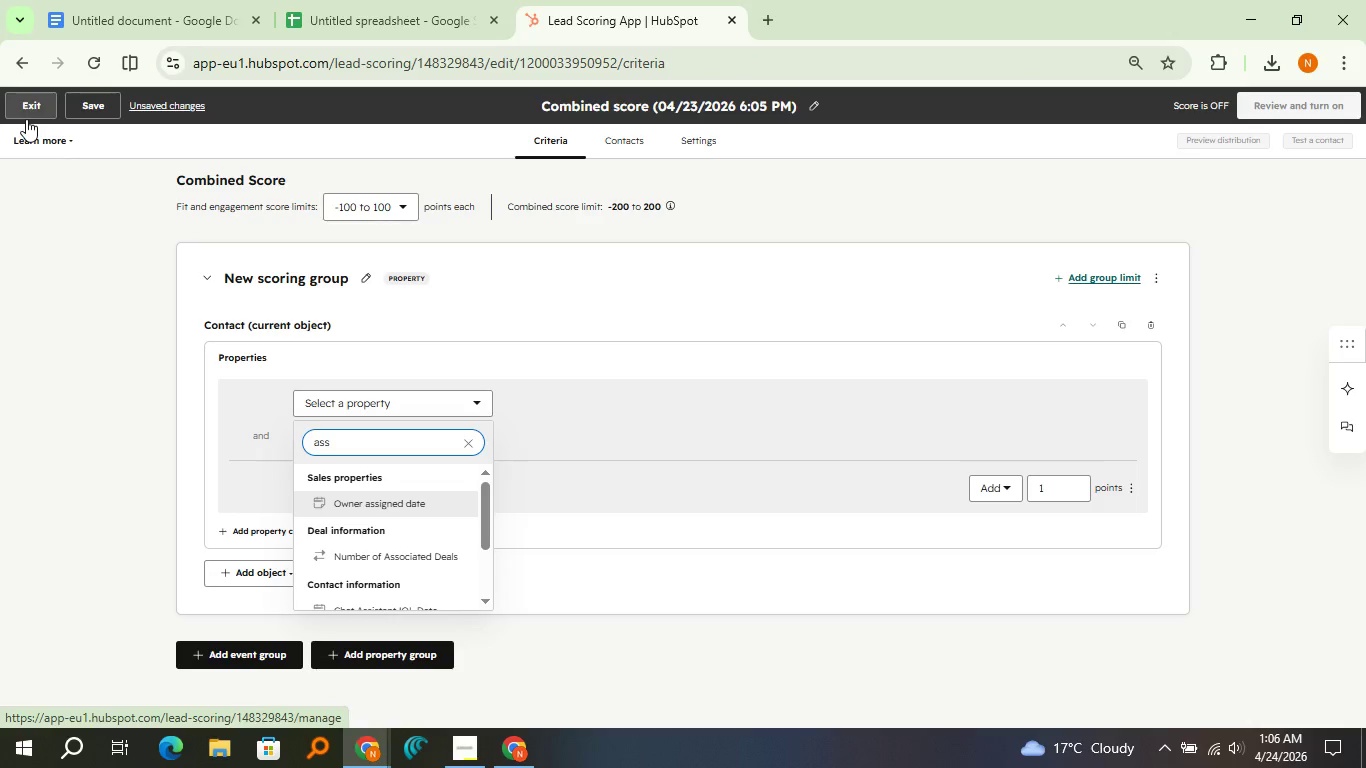 
key(E)
 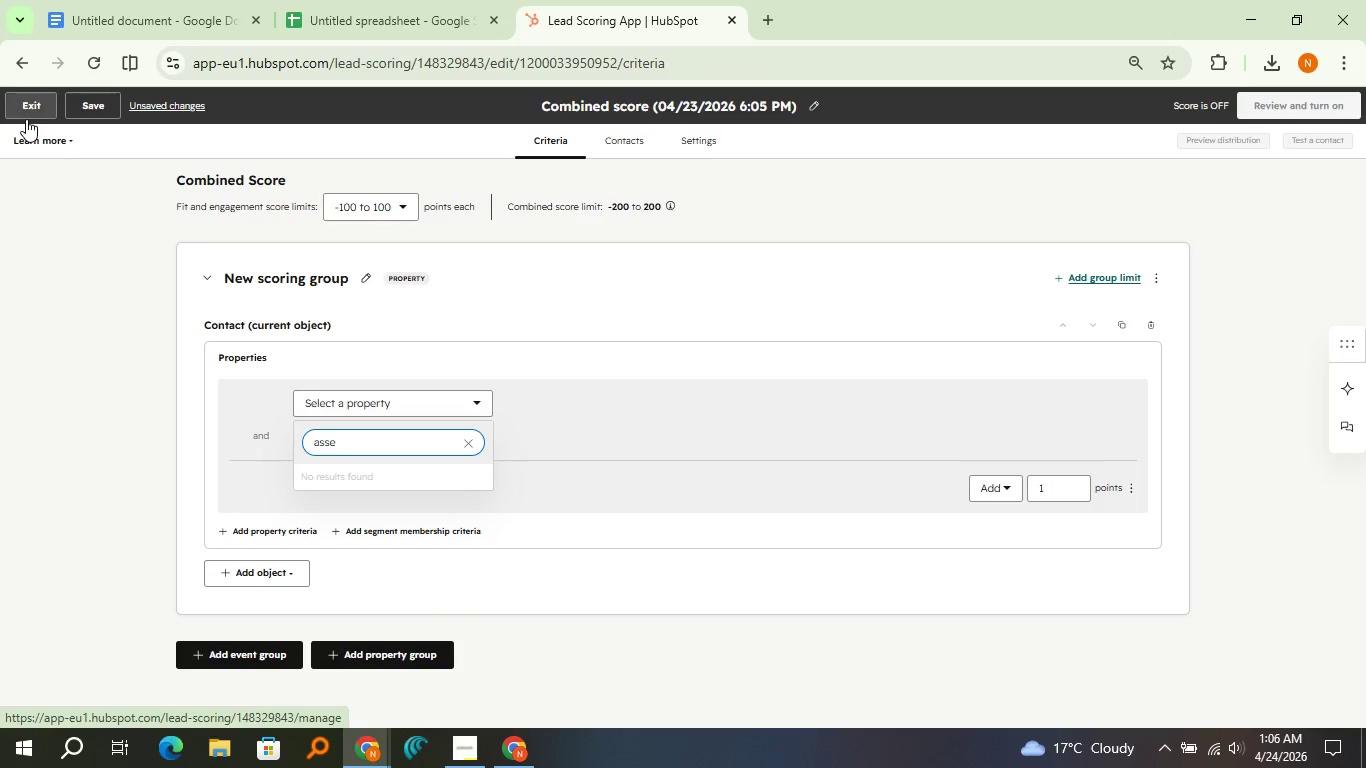 
key(Backspace)
 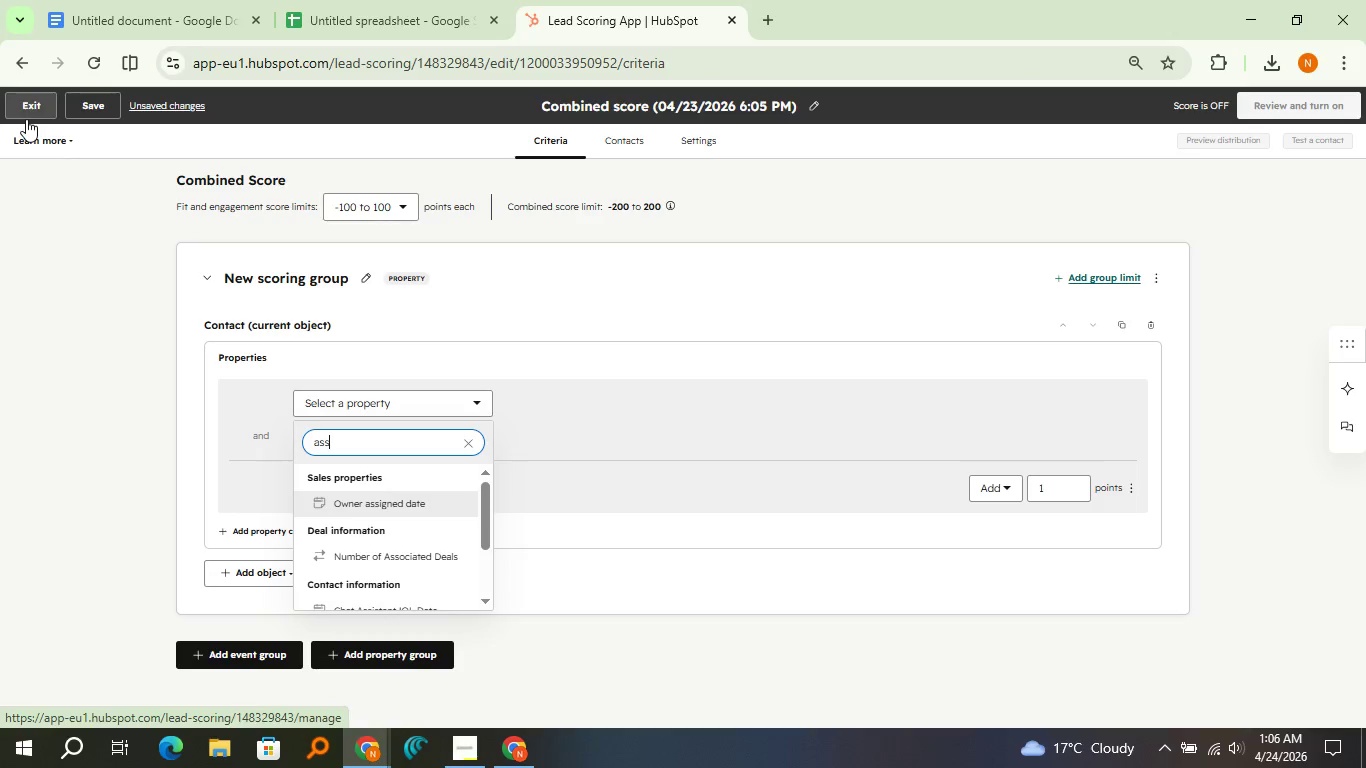 
key(Backspace)
 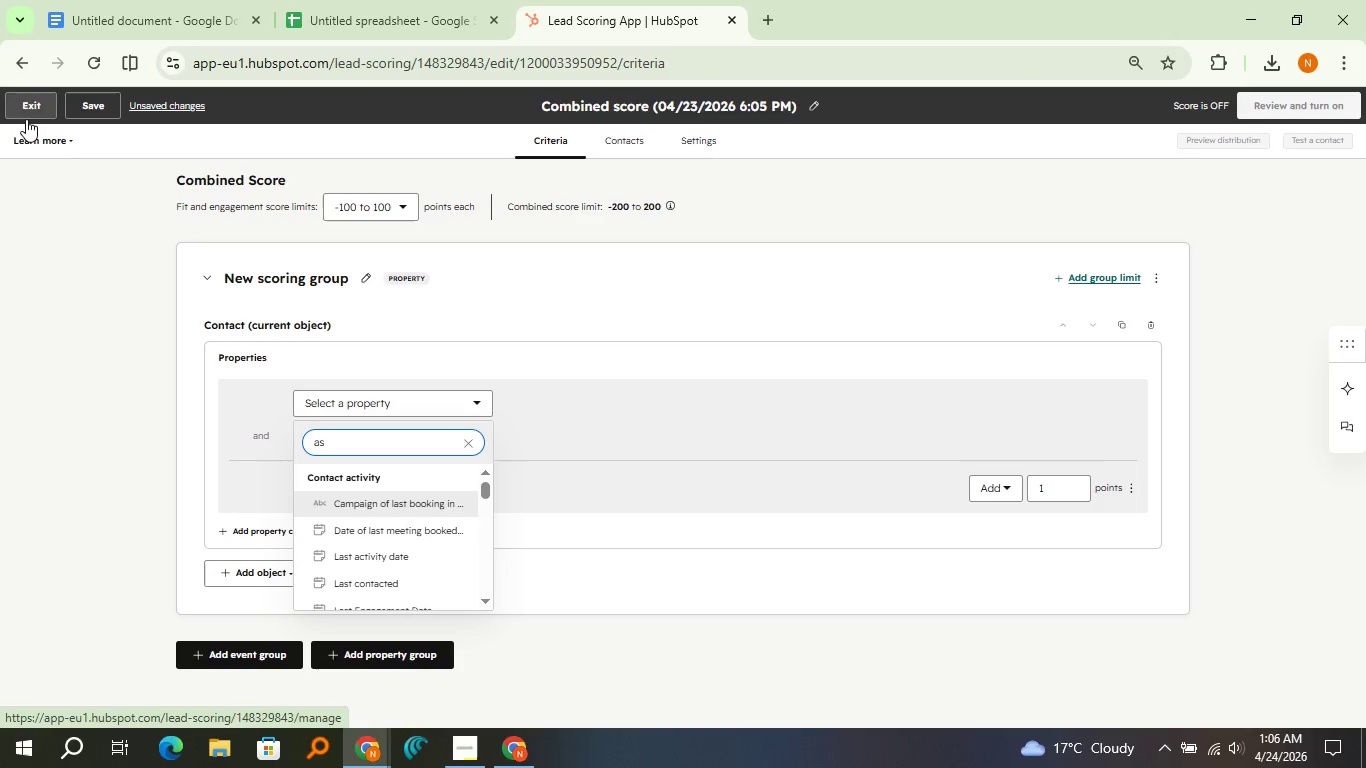 
key(Backspace)
 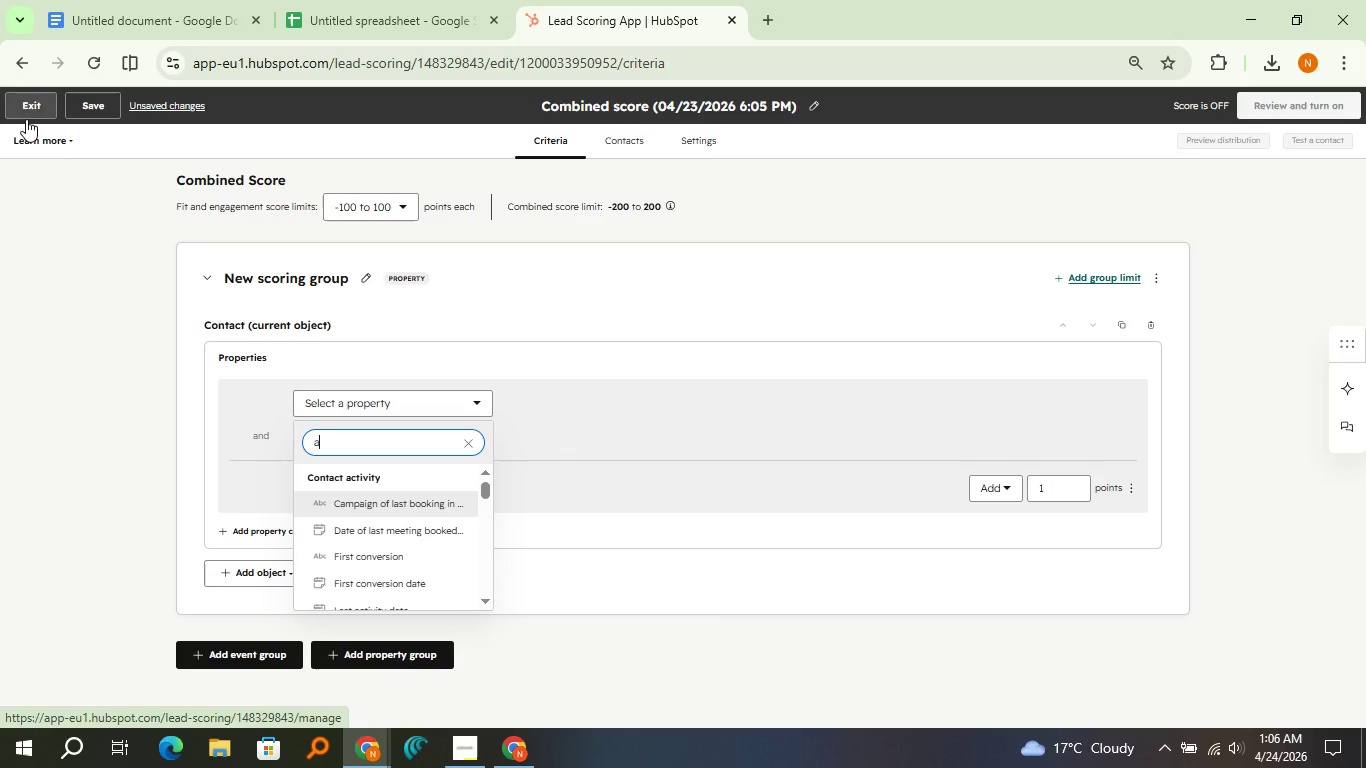 
left_click([26, 119])
 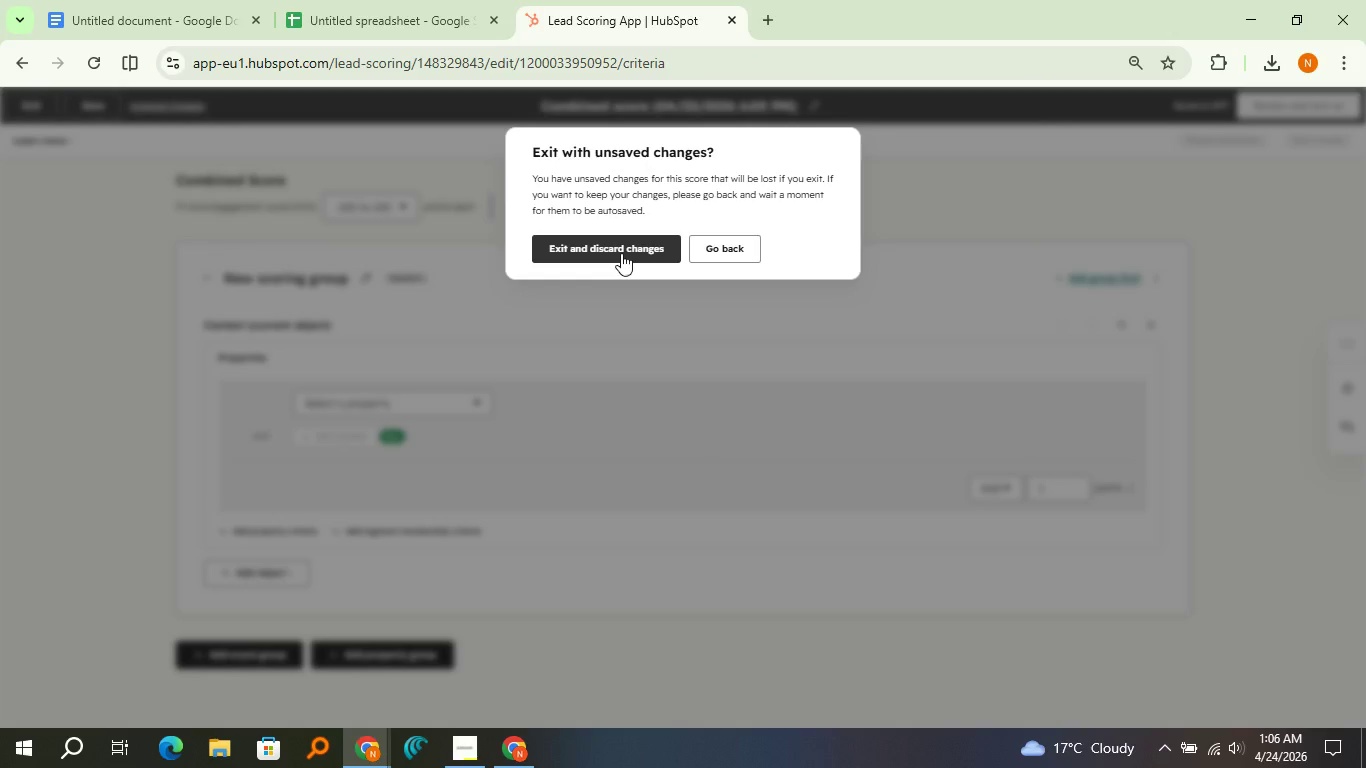 
left_click([621, 253])
 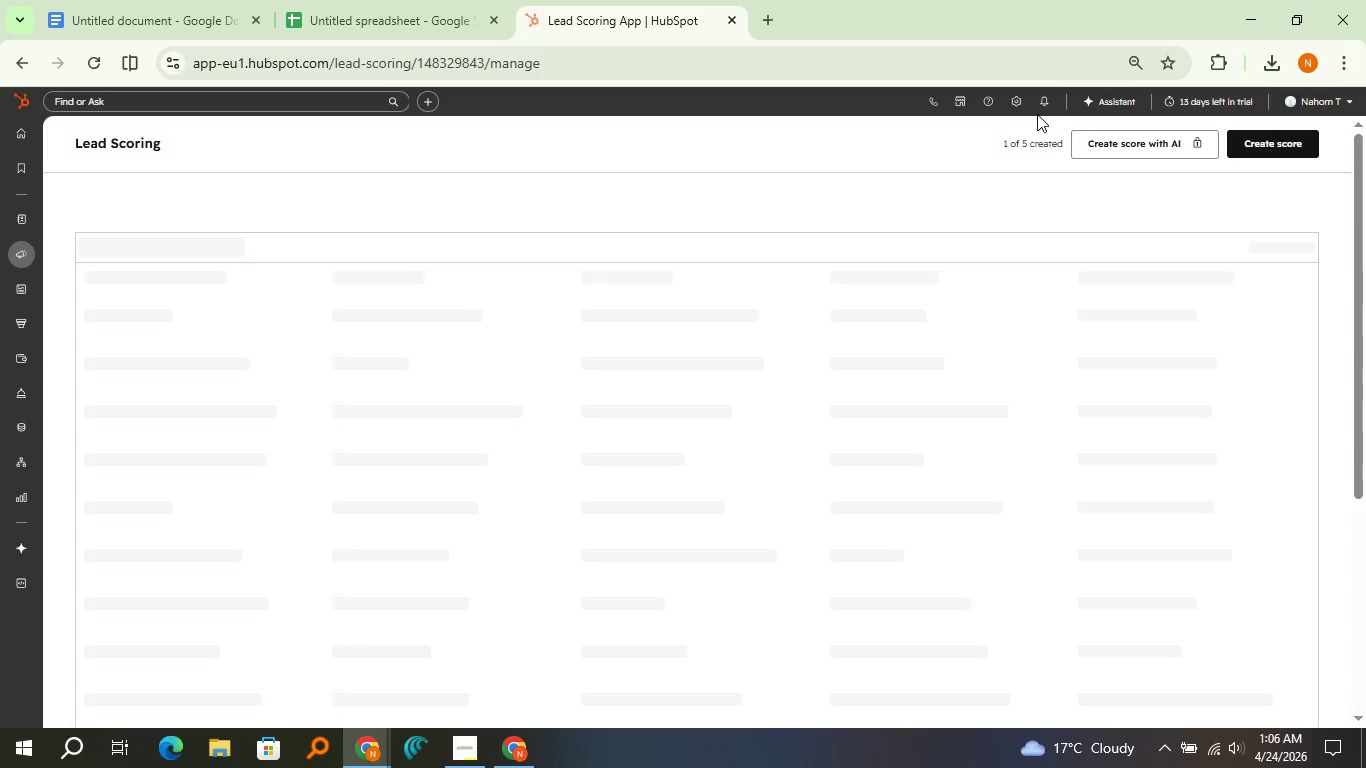 
left_click([1017, 104])
 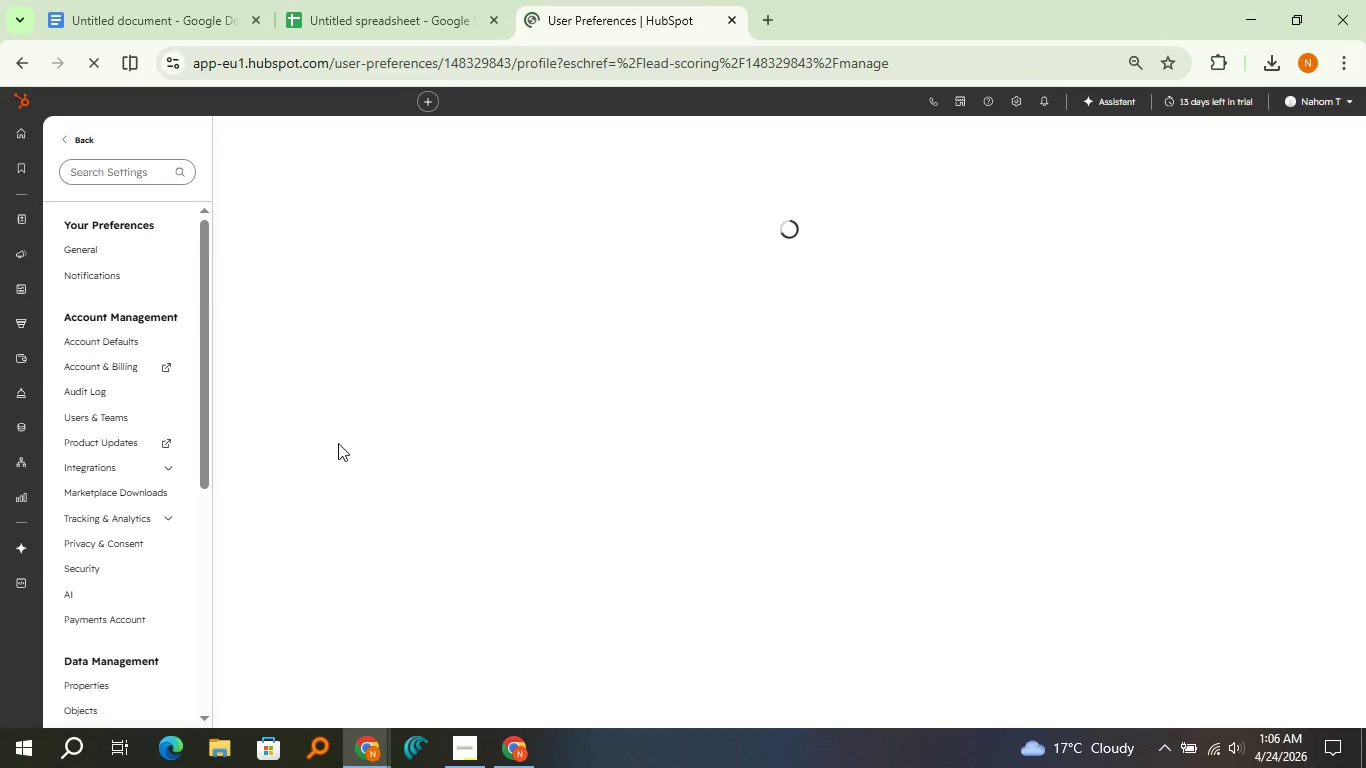 
left_click([113, 680])
 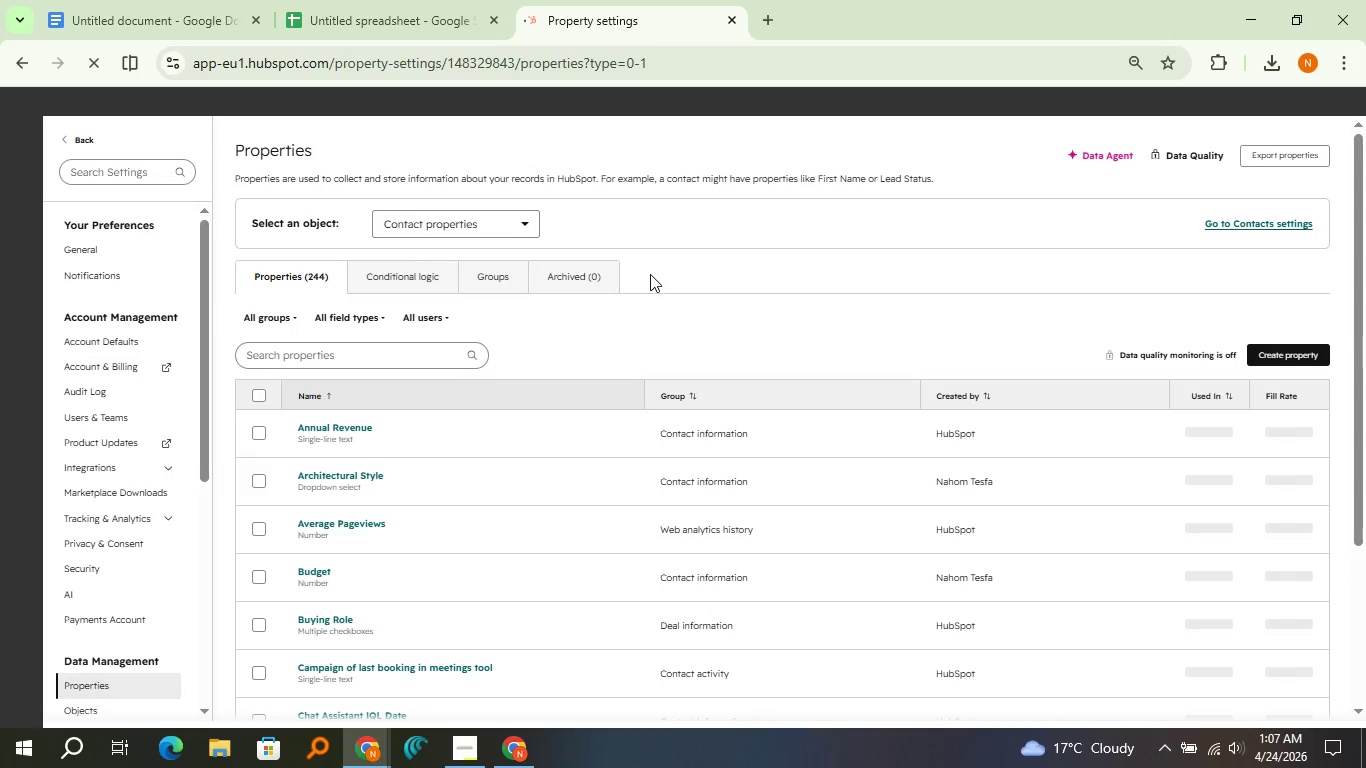 
wait(5.42)
 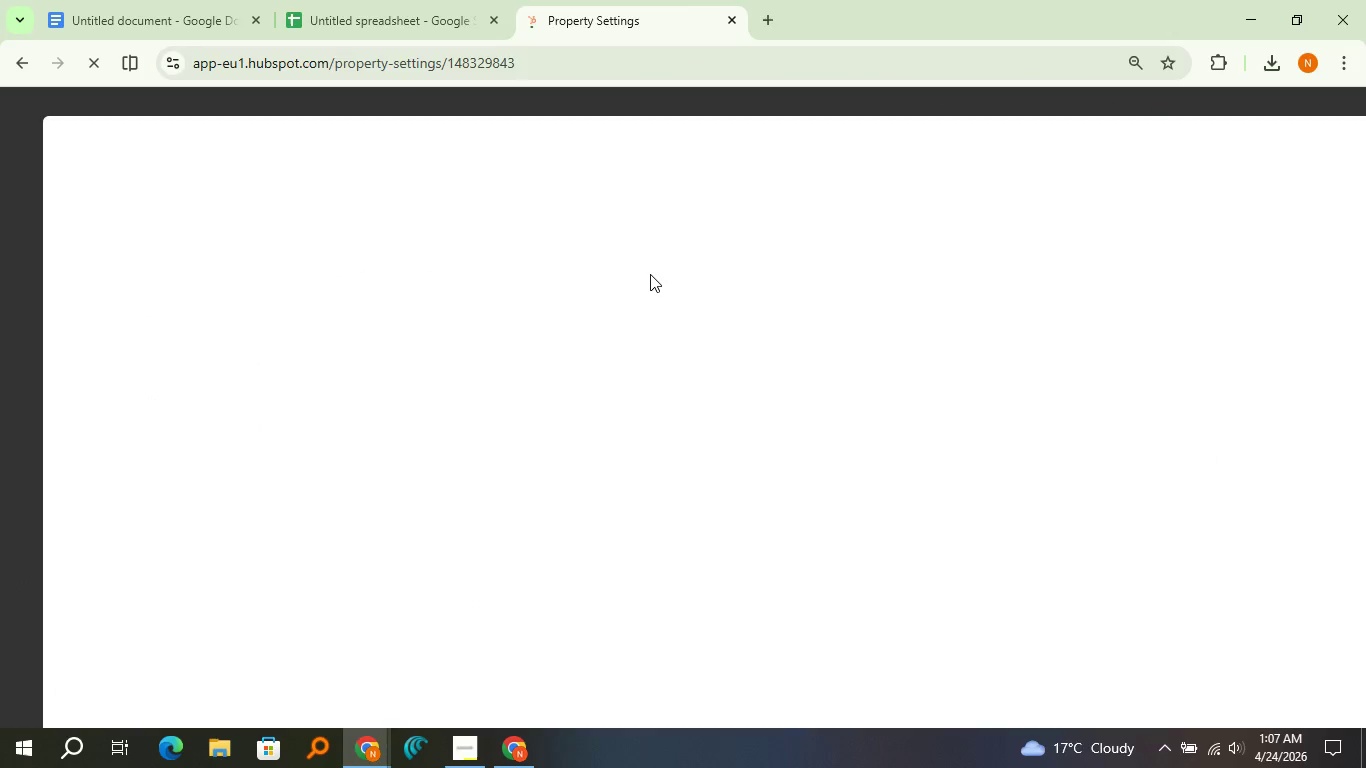 
left_click([379, 0])
 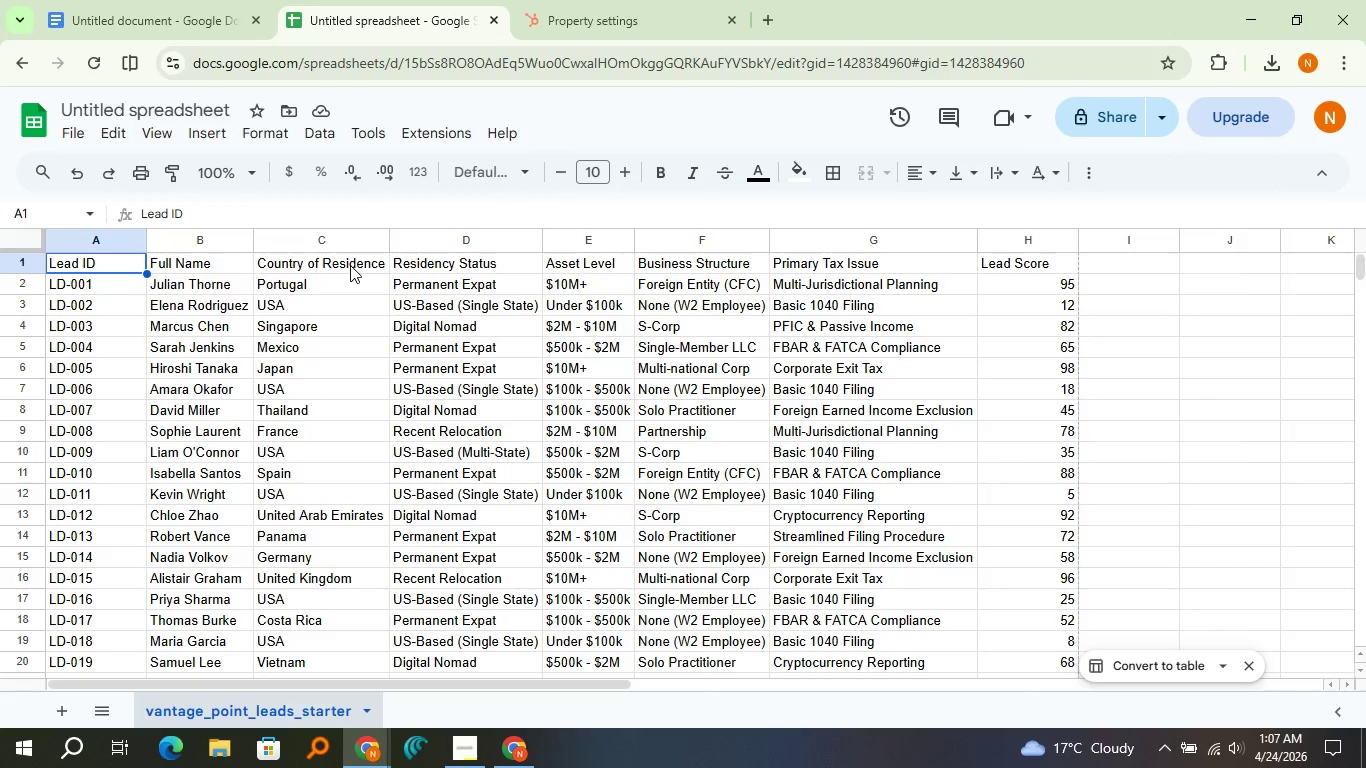 
left_click([350, 262])
 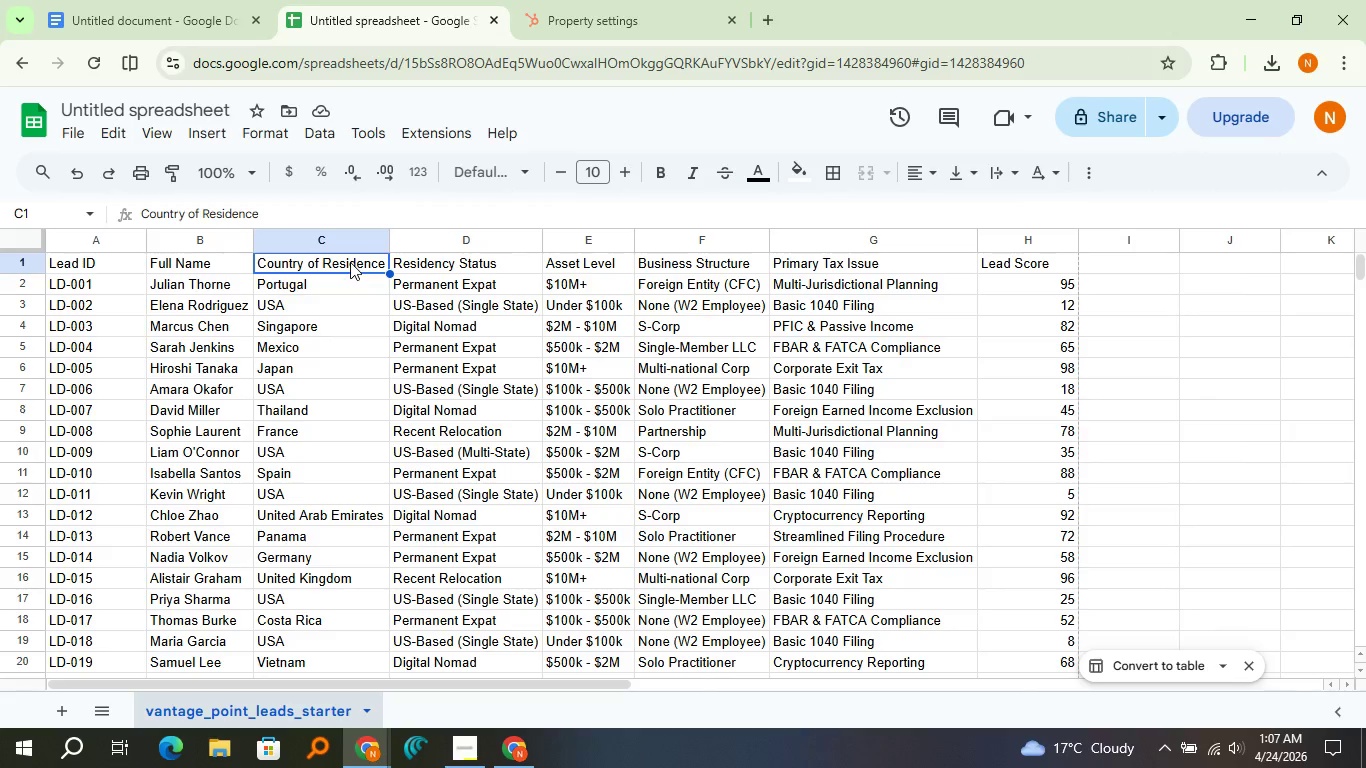 
right_click([350, 262])
 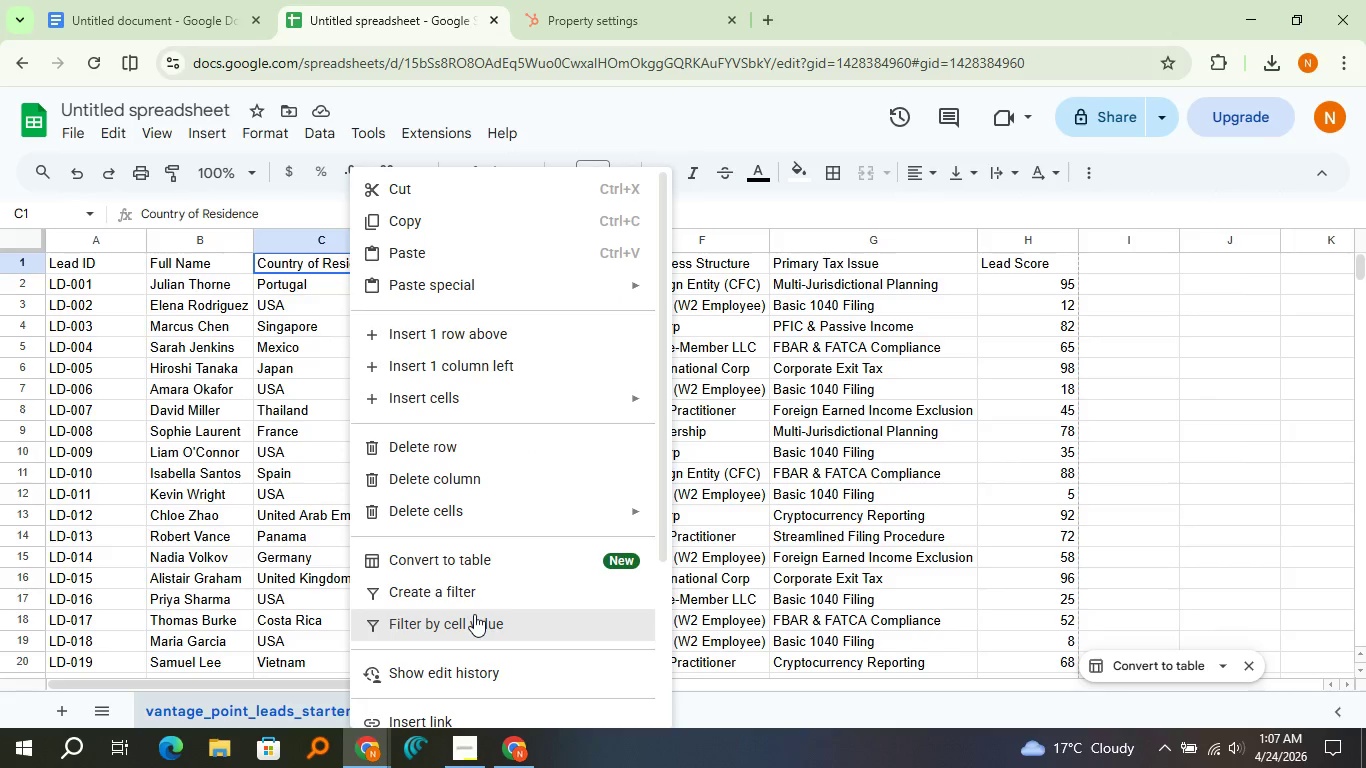 
left_click([477, 595])
 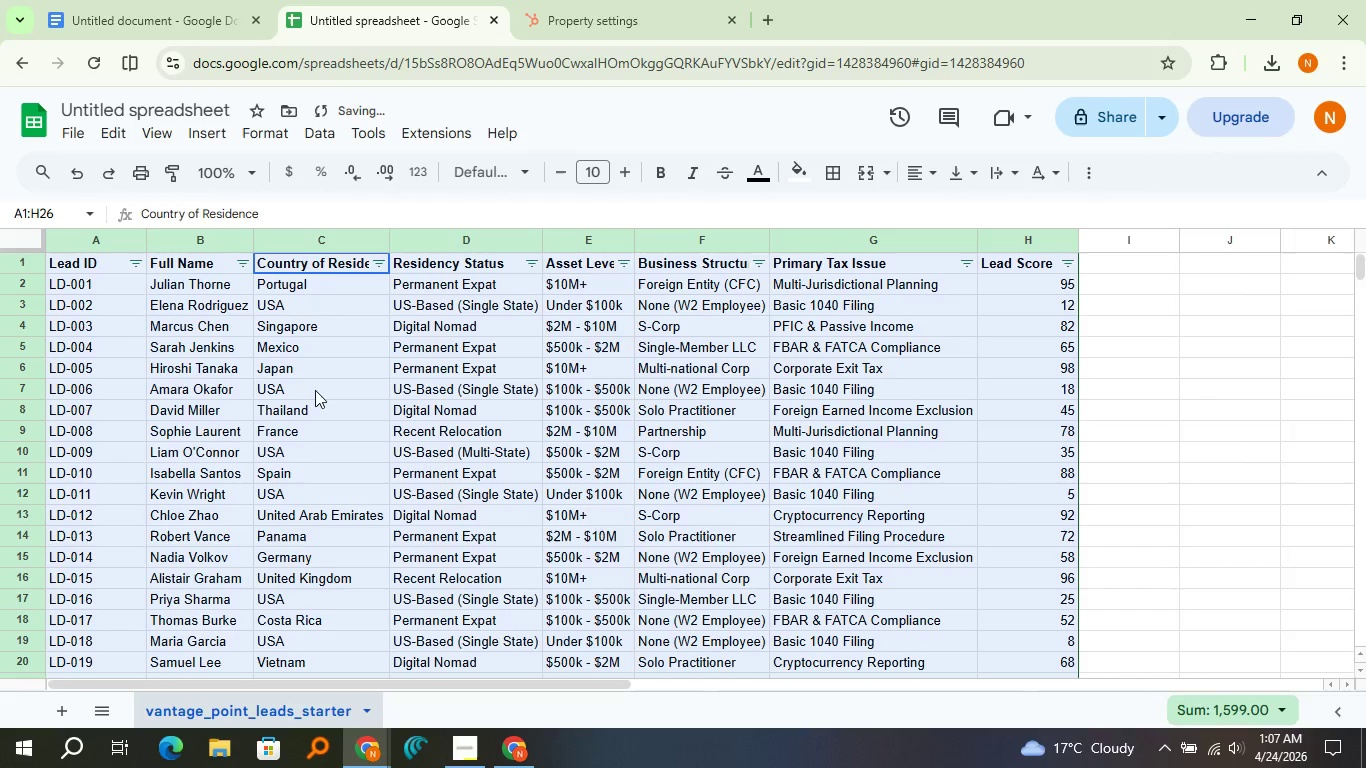 
scroll: coordinate [315, 390], scroll_direction: up, amount: 1.0
 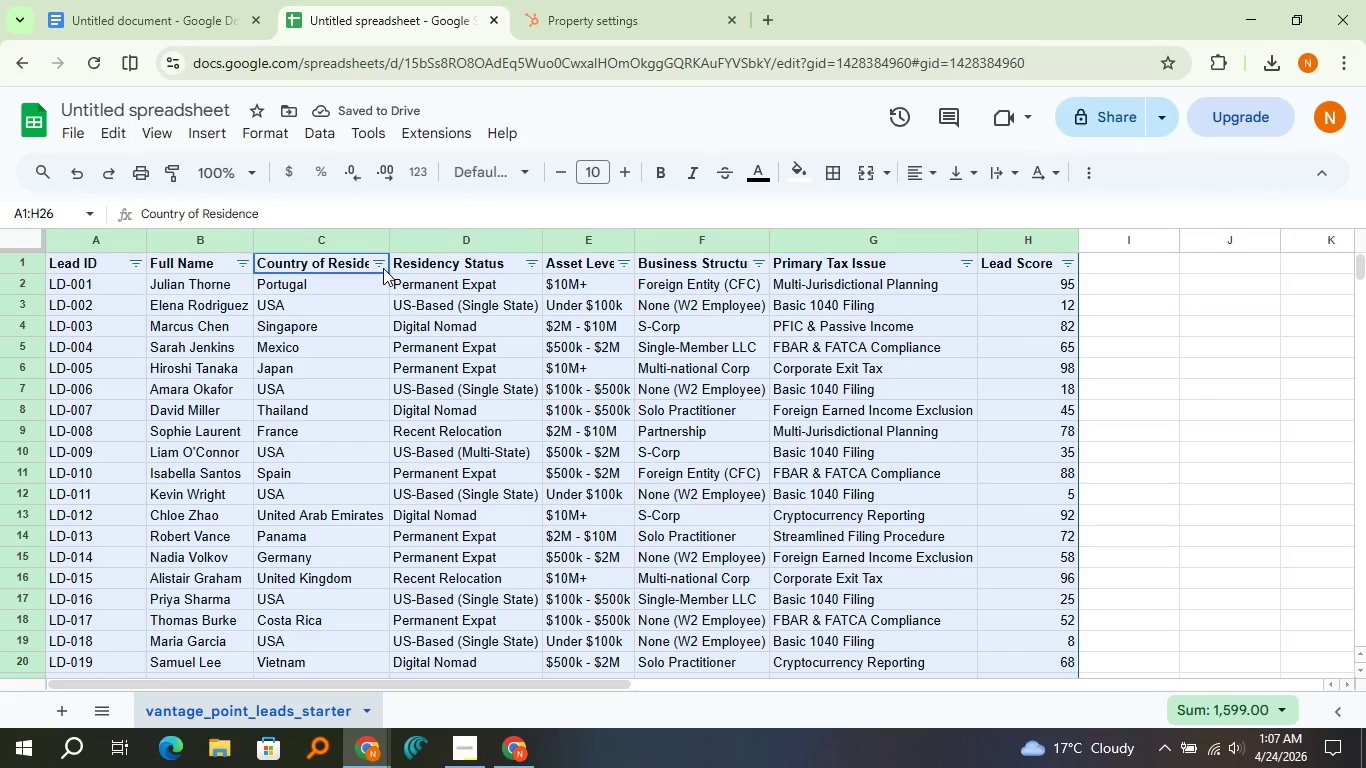 
left_click([383, 265])
 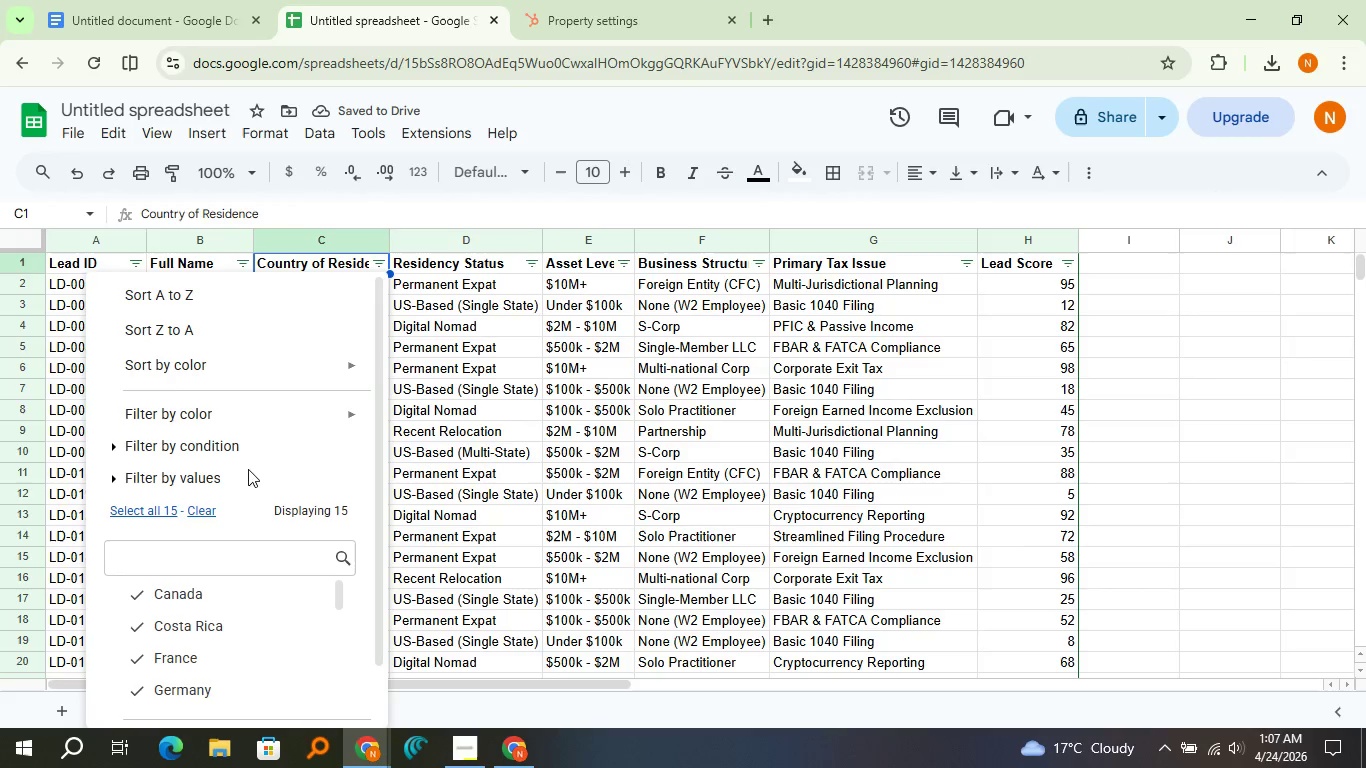 
scroll: coordinate [255, 549], scroll_direction: down, amount: 6.0
 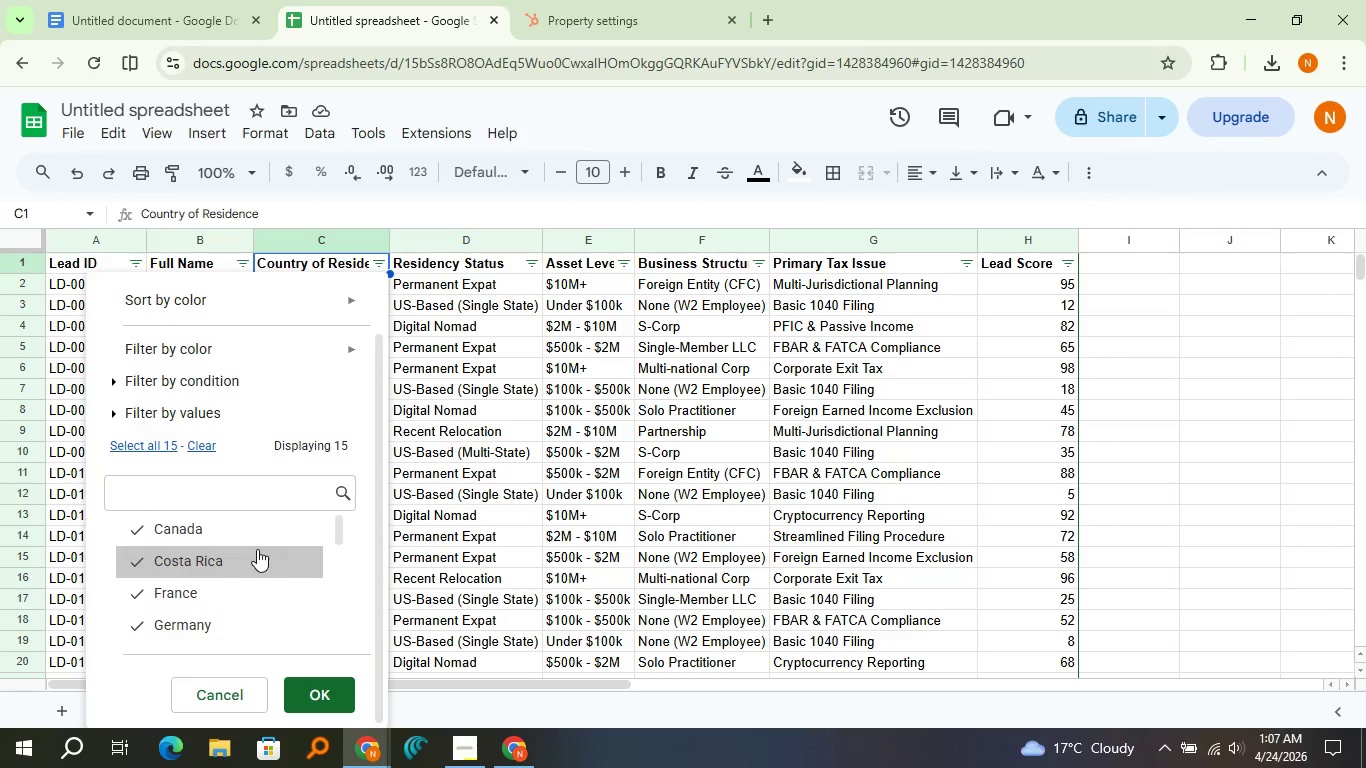 
left_click([635, 0])
 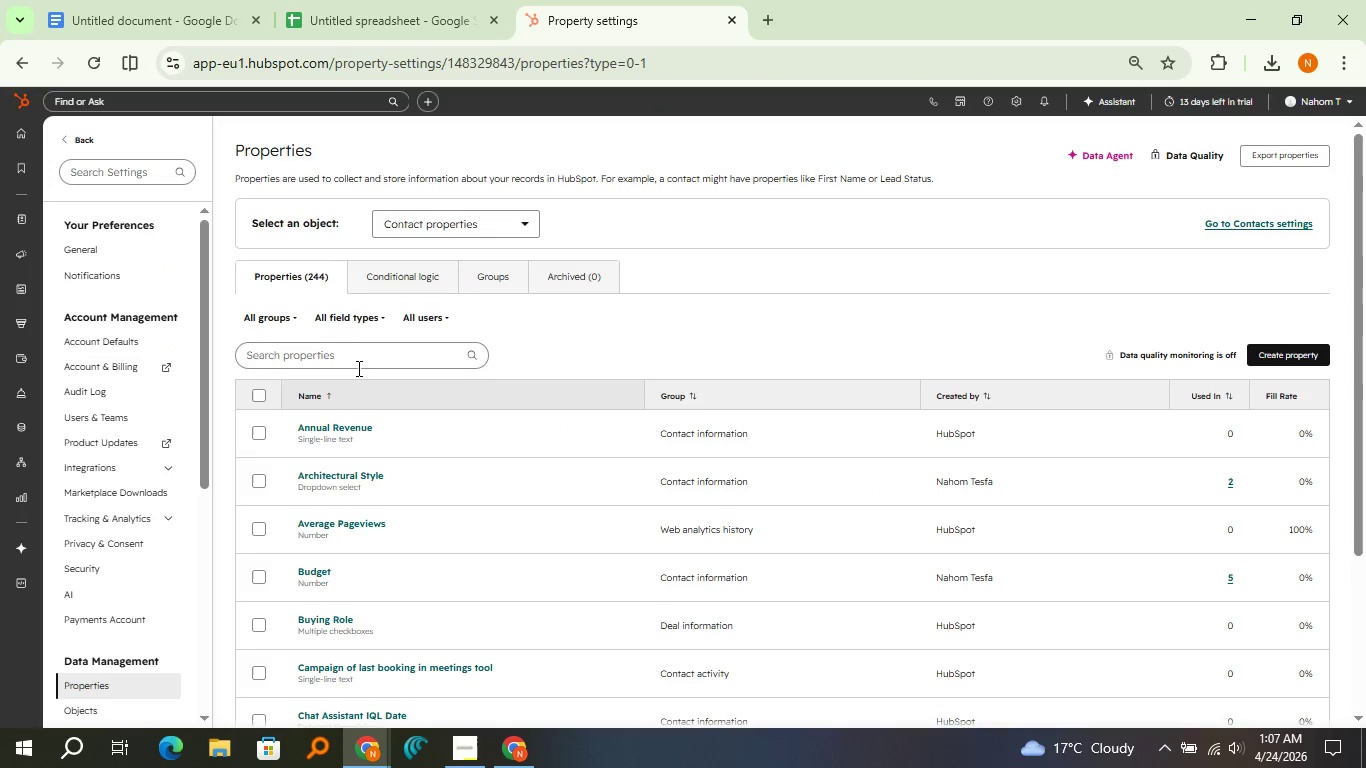 
left_click([369, 362])
 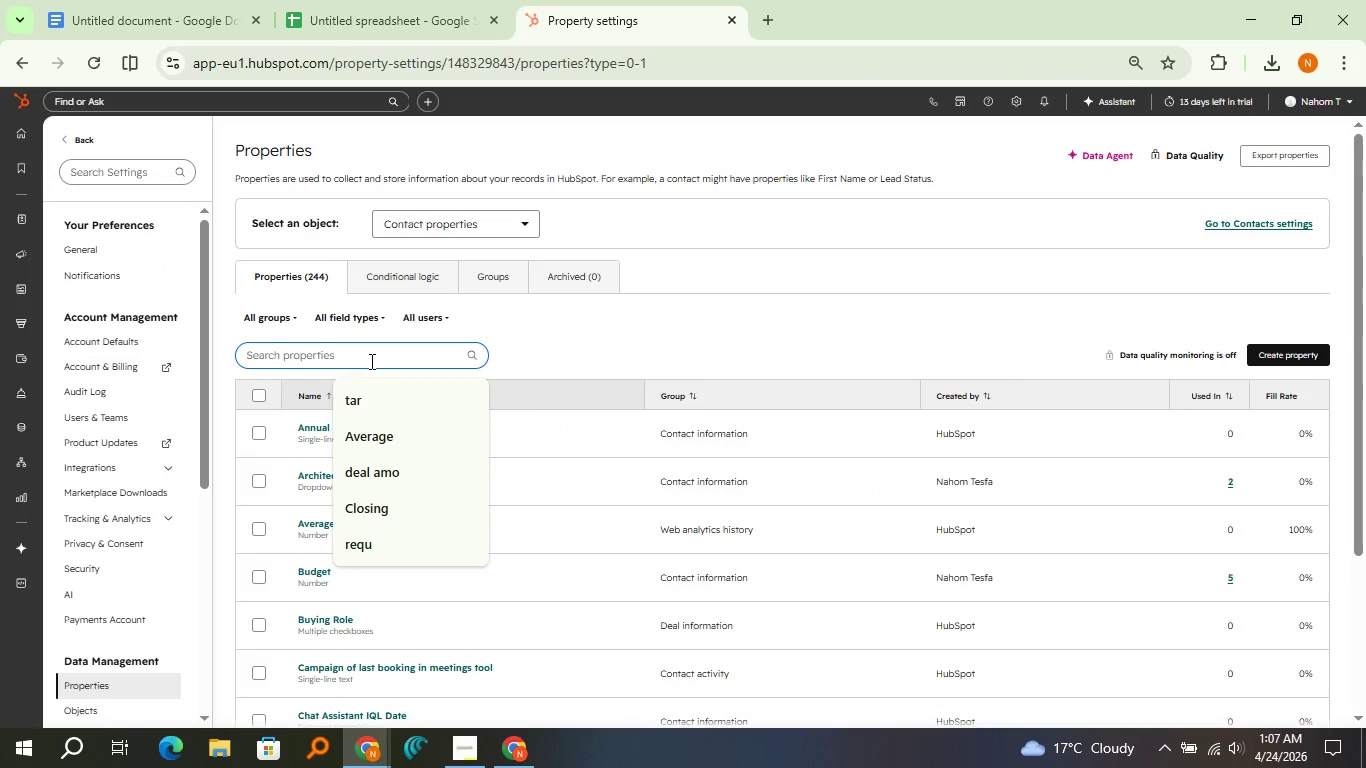 
type(Country)
 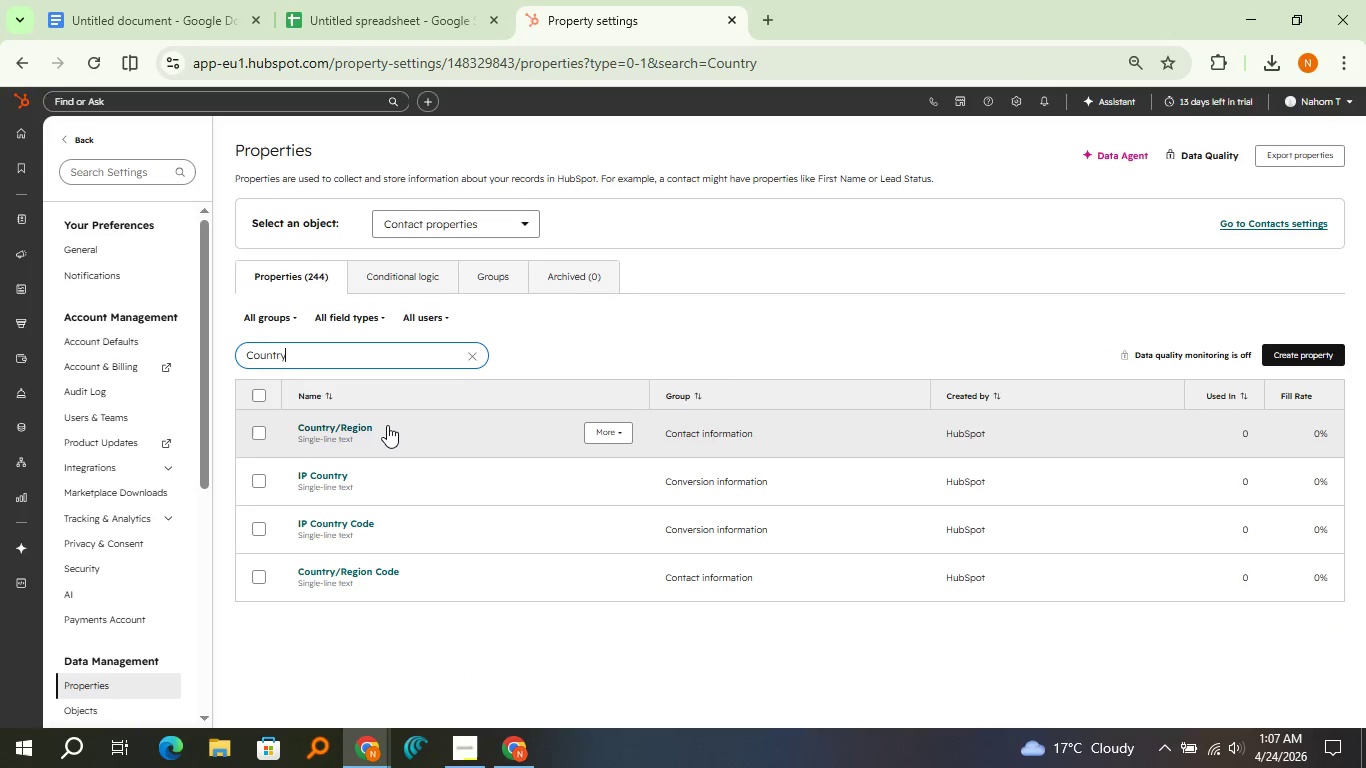 
wait(11.27)
 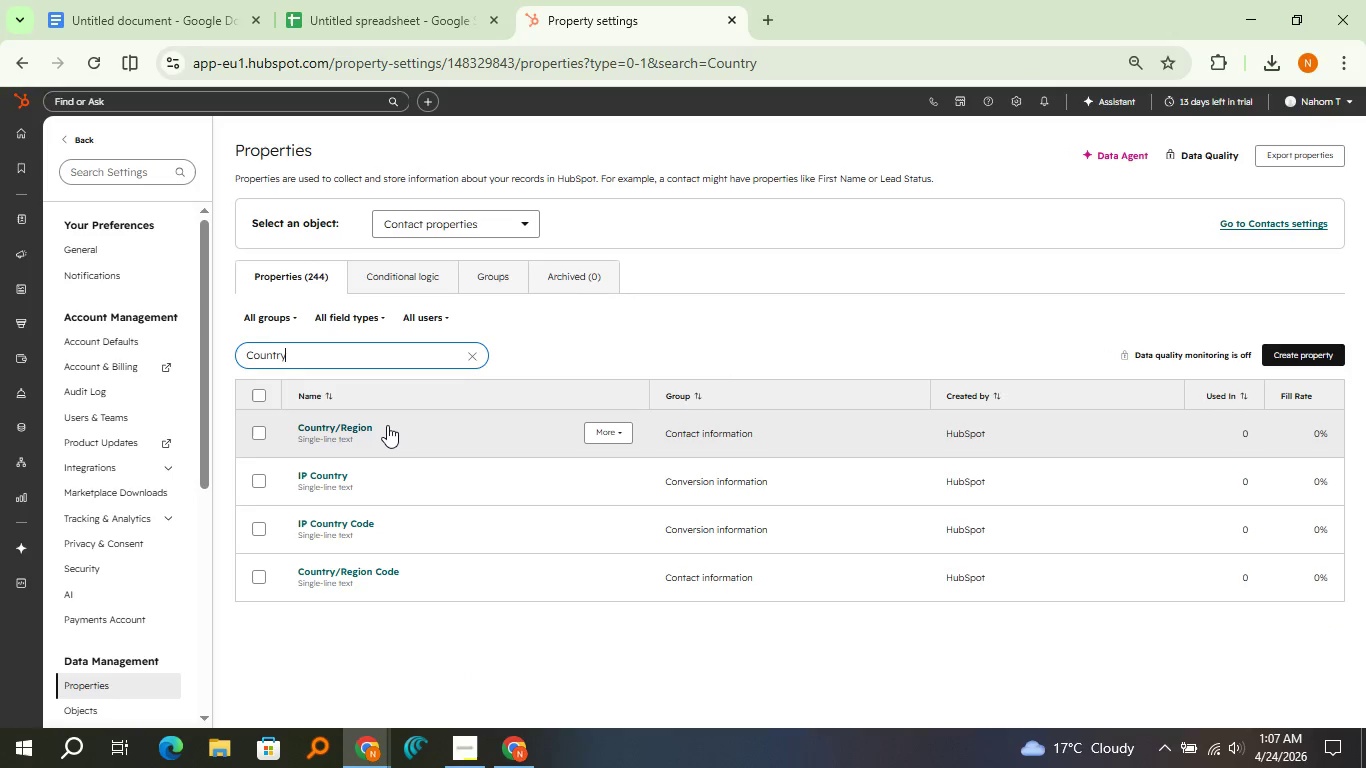 
left_click([465, 362])
 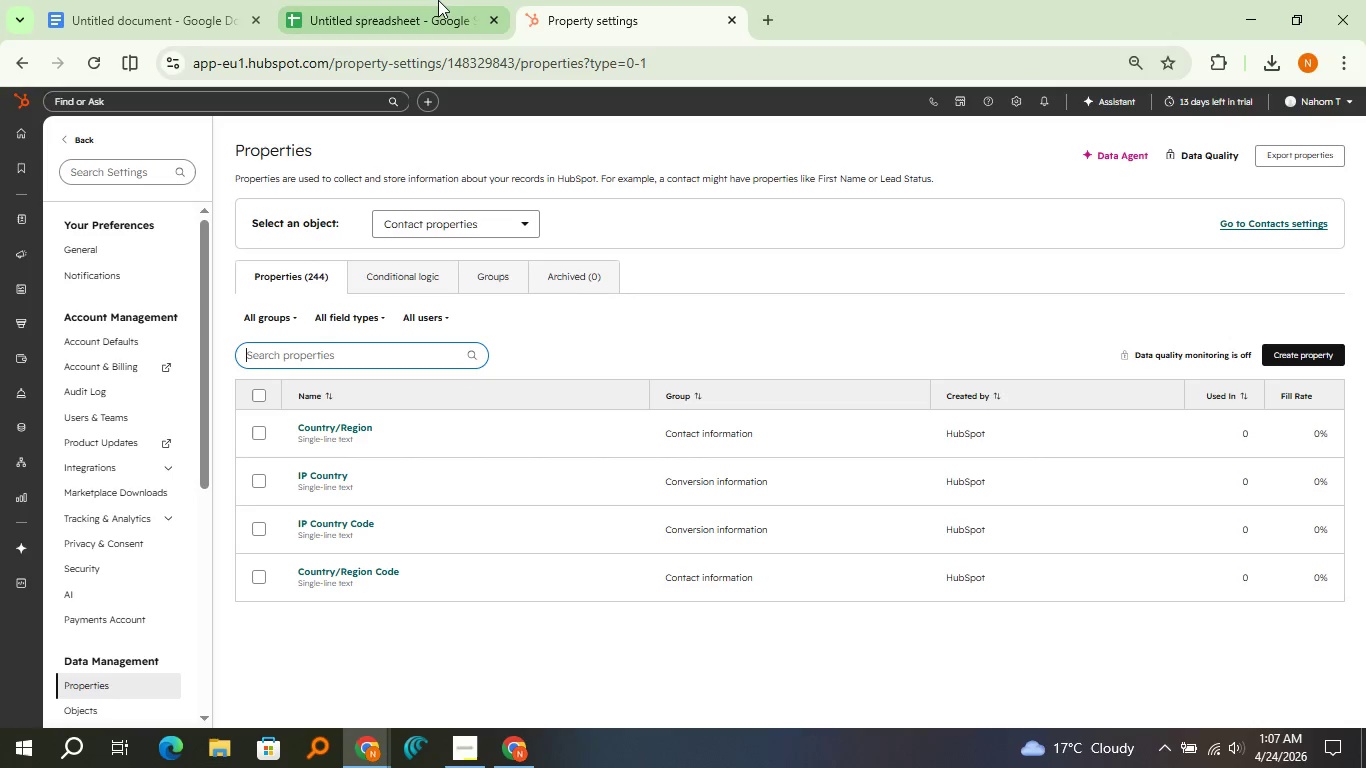 
left_click([438, 0])
 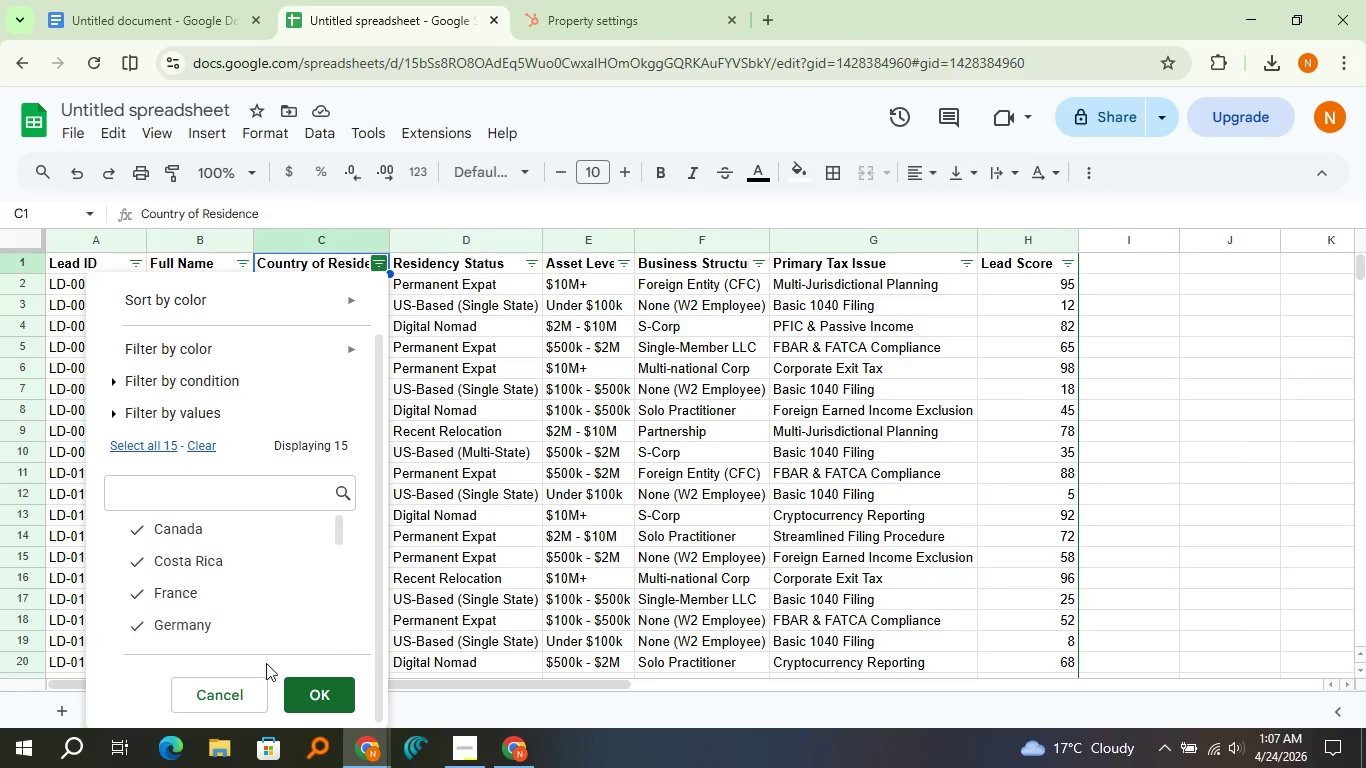 
left_click([247, 685])
 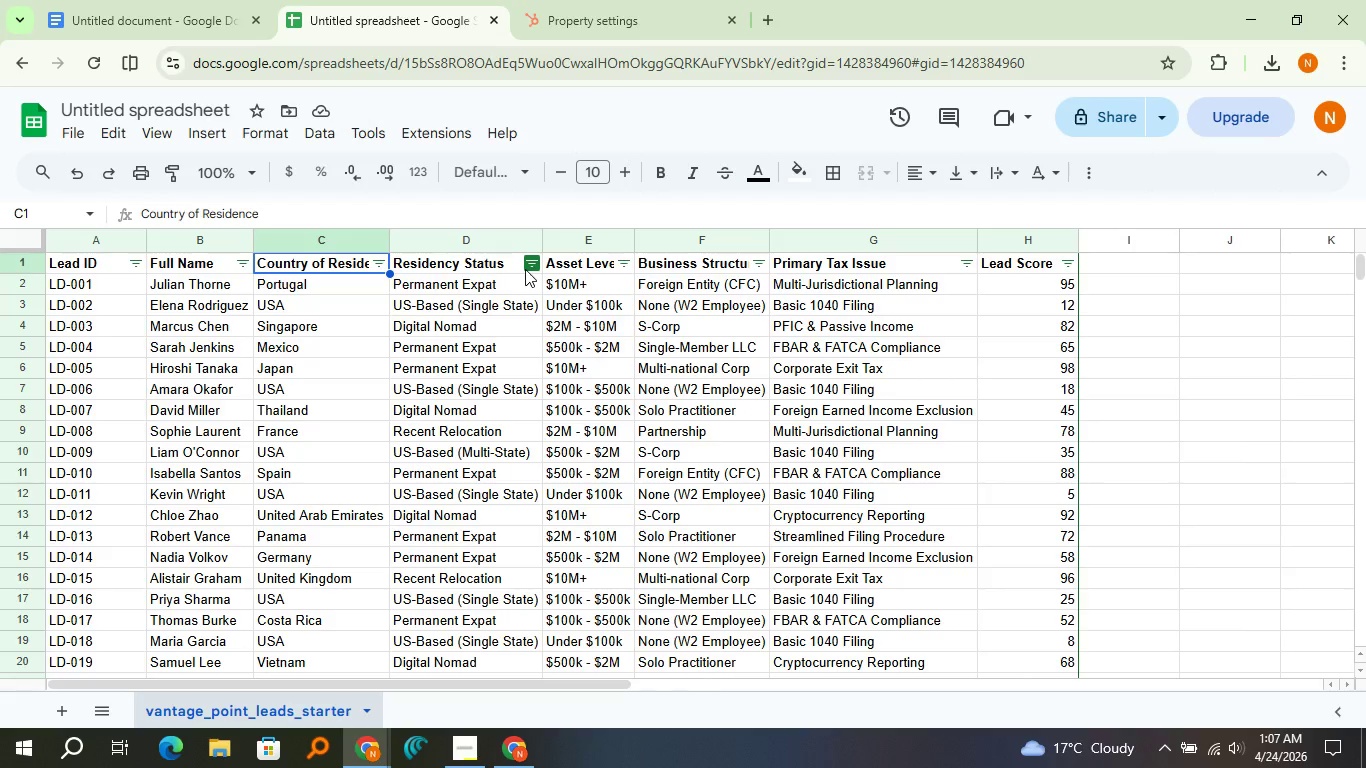 
left_click([525, 269])
 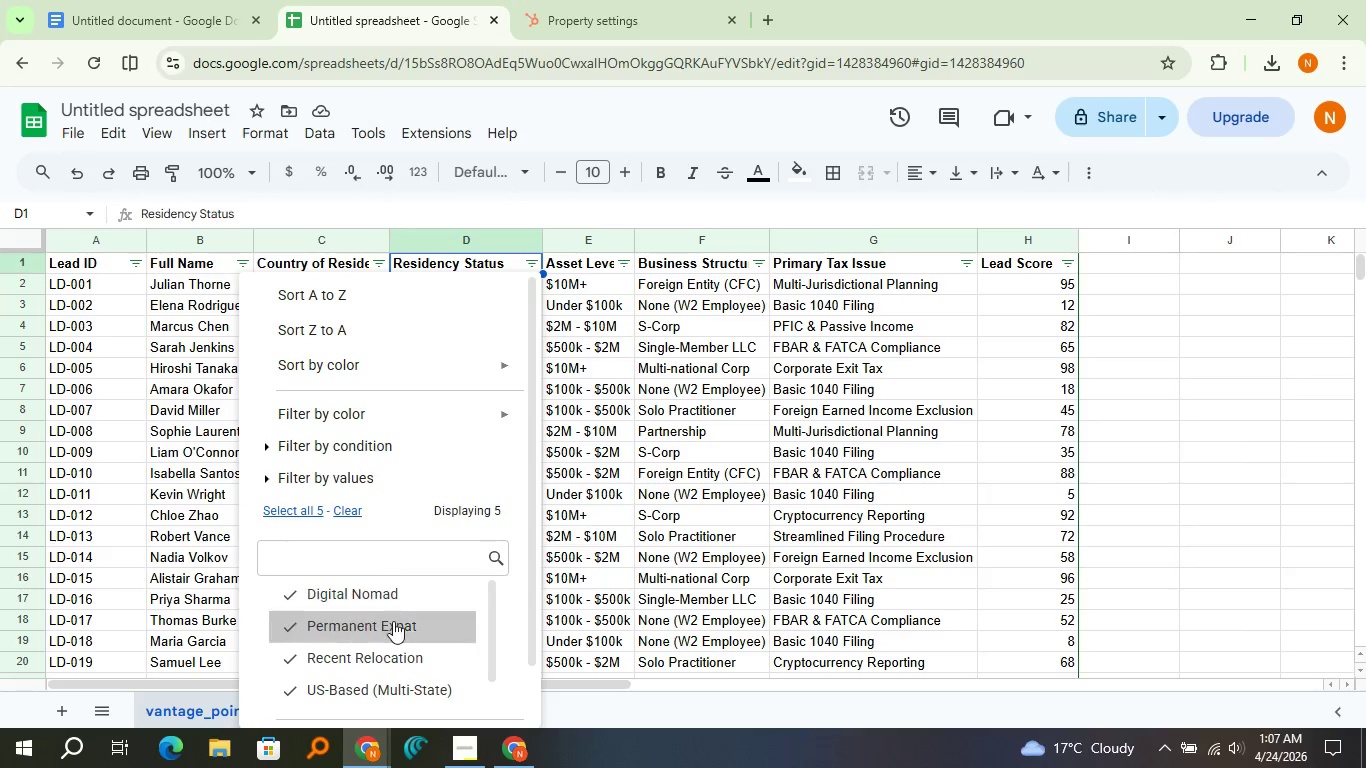 
scroll: coordinate [398, 621], scroll_direction: down, amount: 2.0
 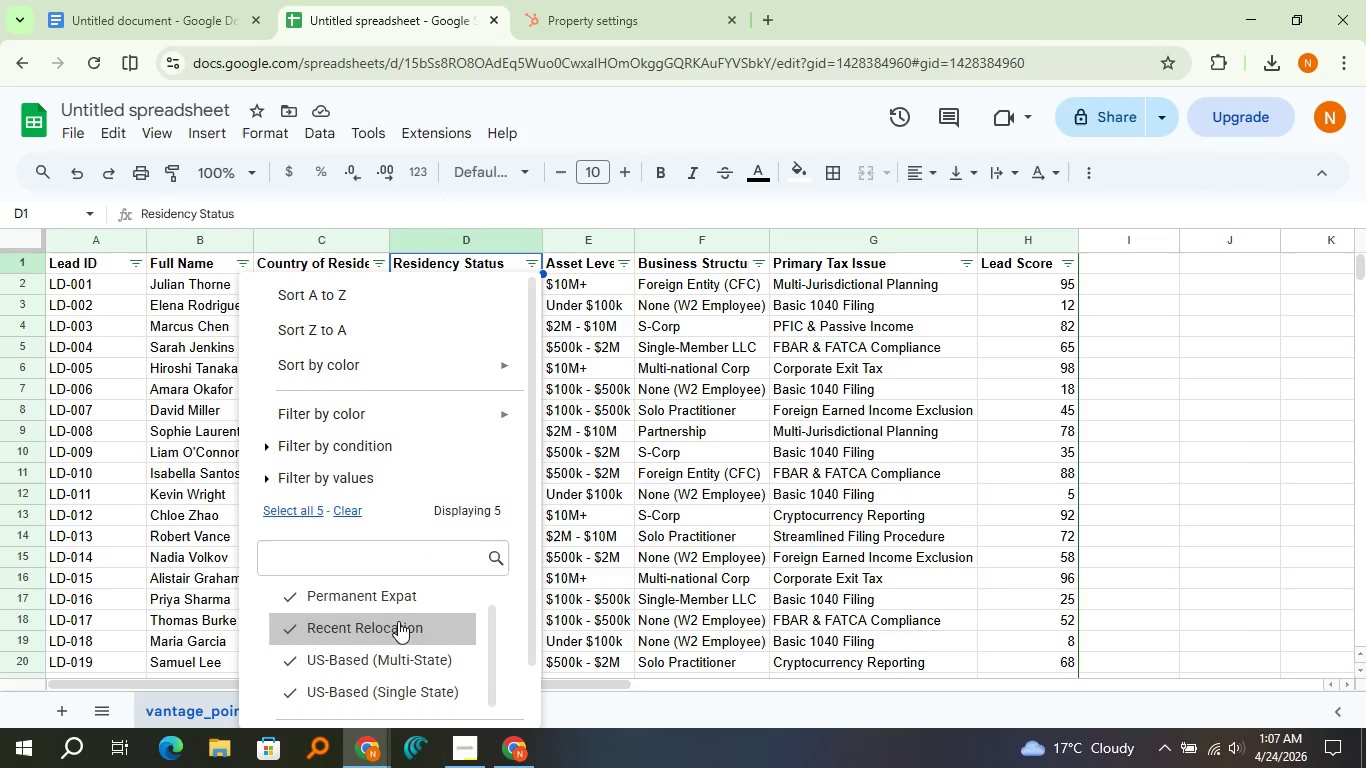 
scroll: coordinate [398, 621], scroll_direction: none, amount: 0.0
 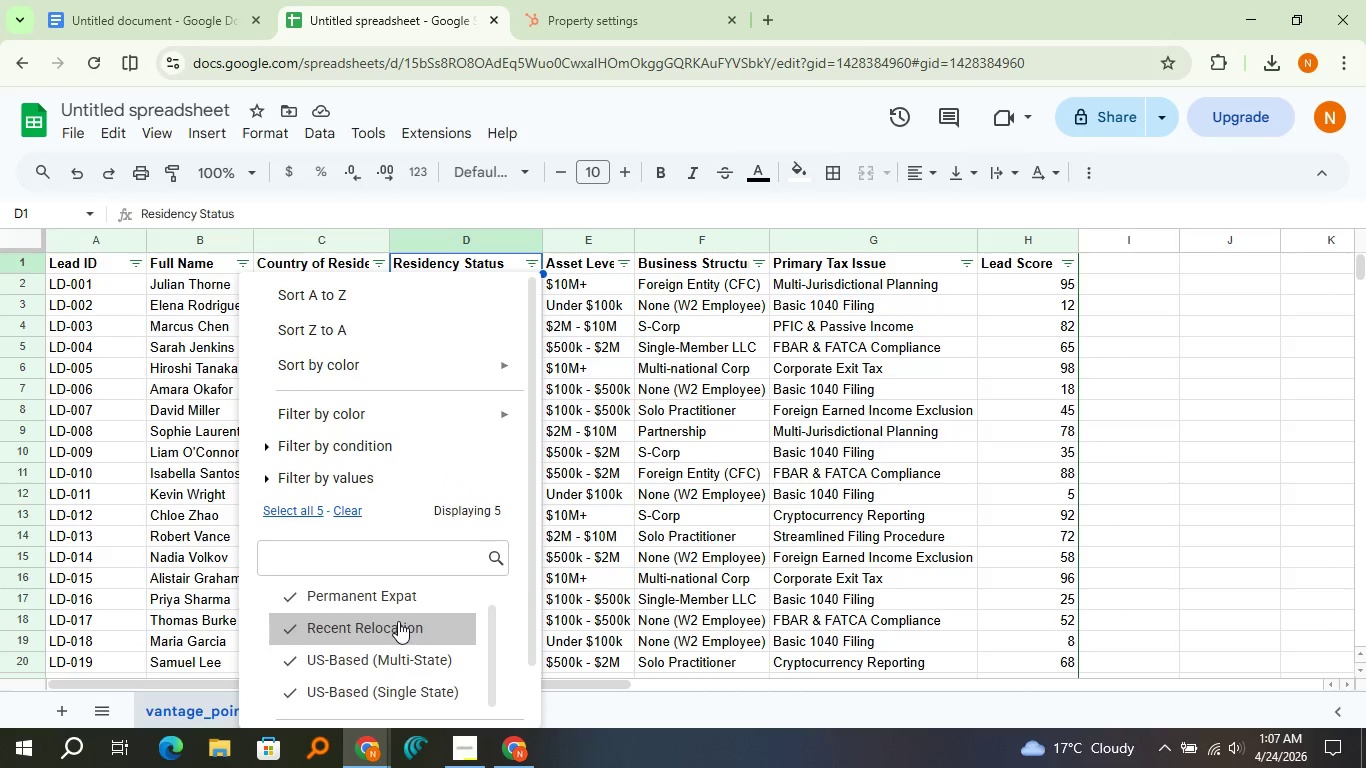 
scroll: coordinate [398, 621], scroll_direction: up, amount: 2.0
 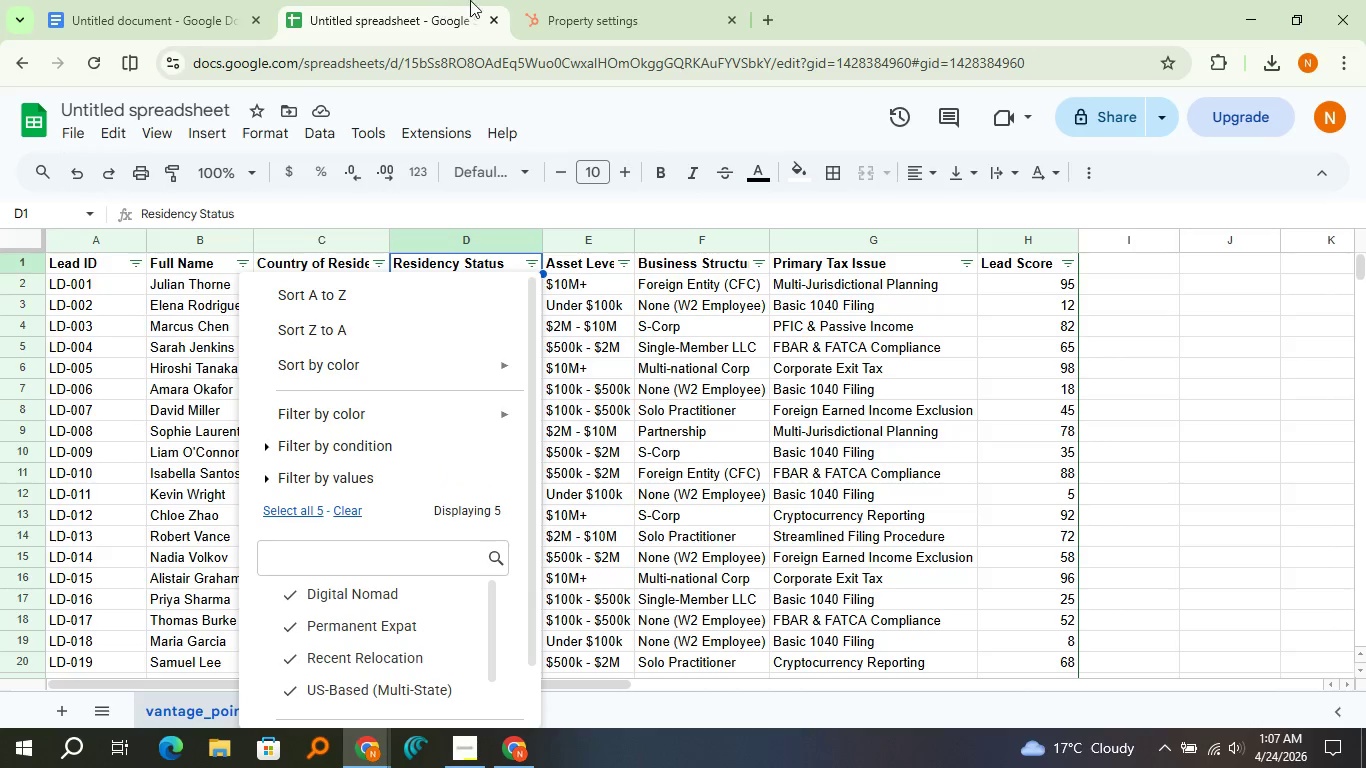 
left_click([562, 0])
 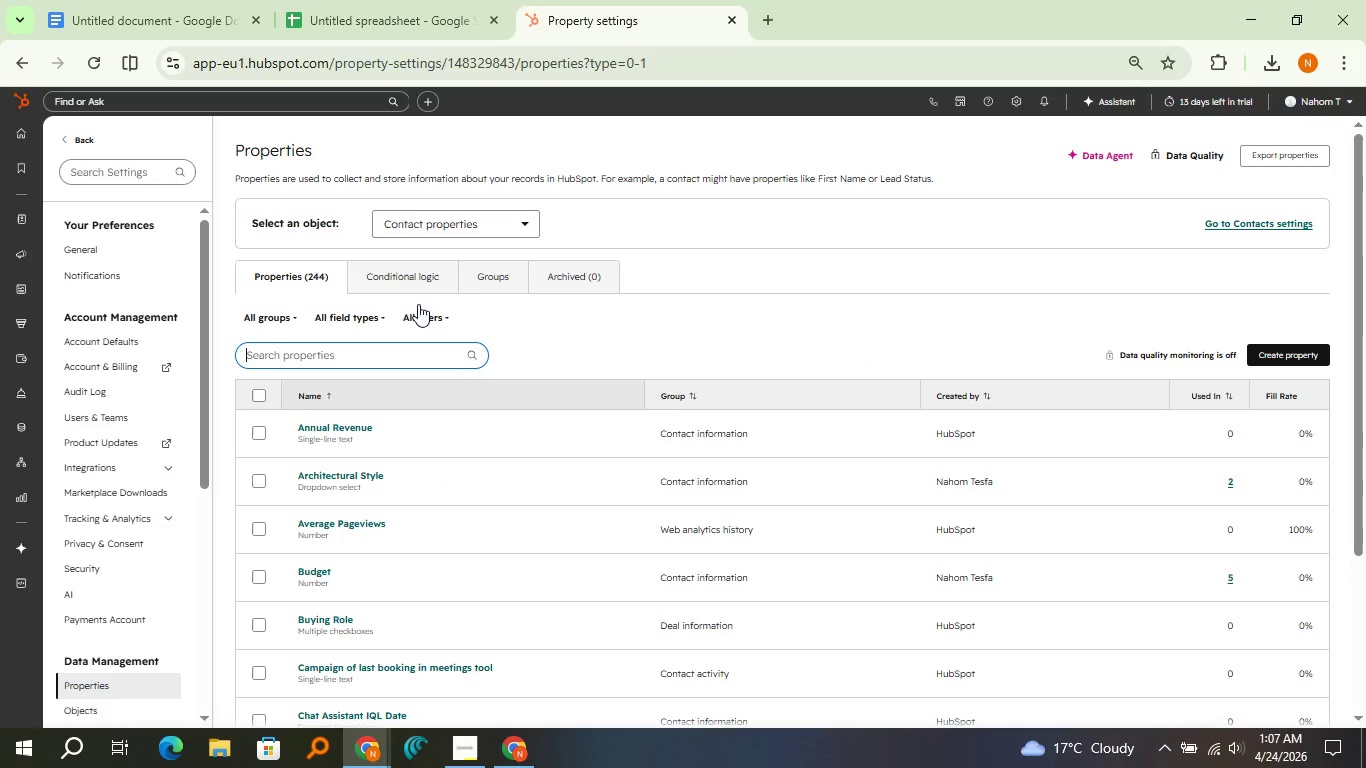 
left_click([361, 0])
 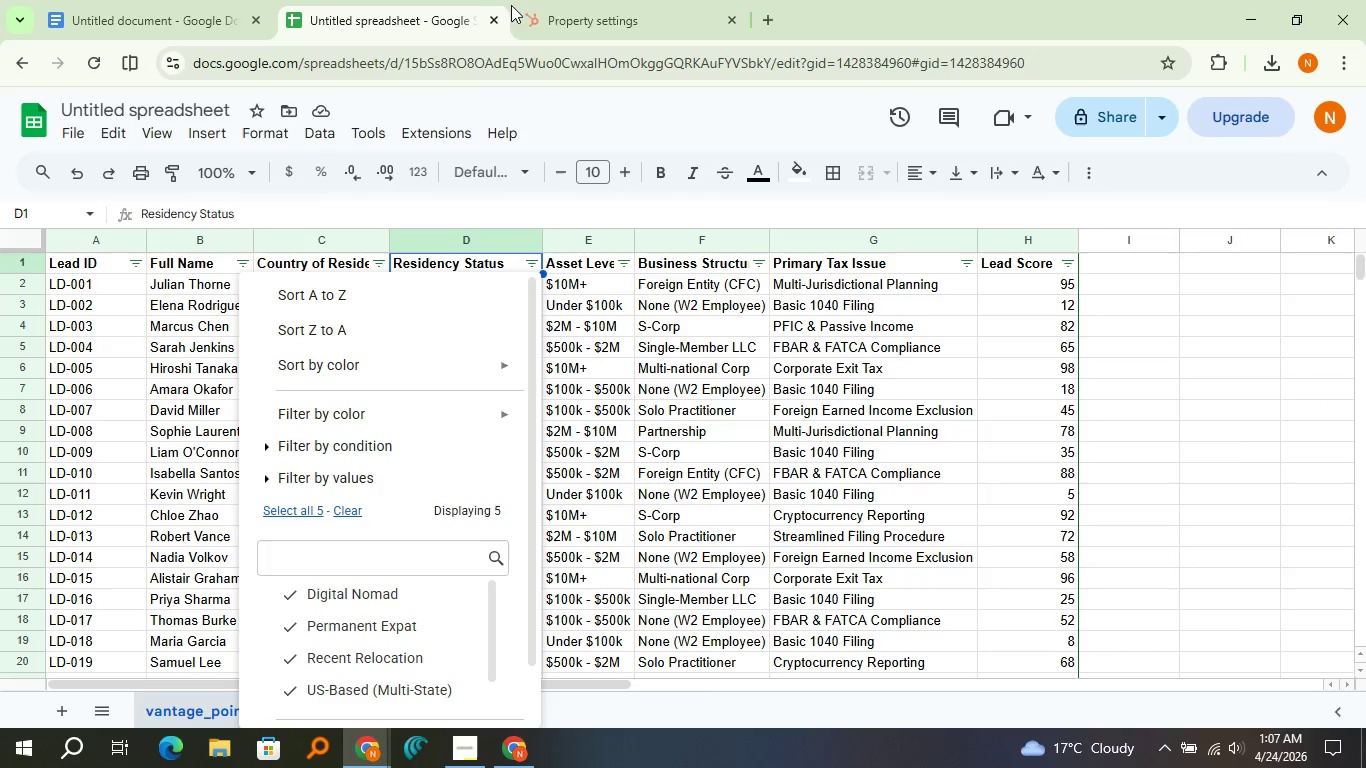 
double_click([552, 10])
 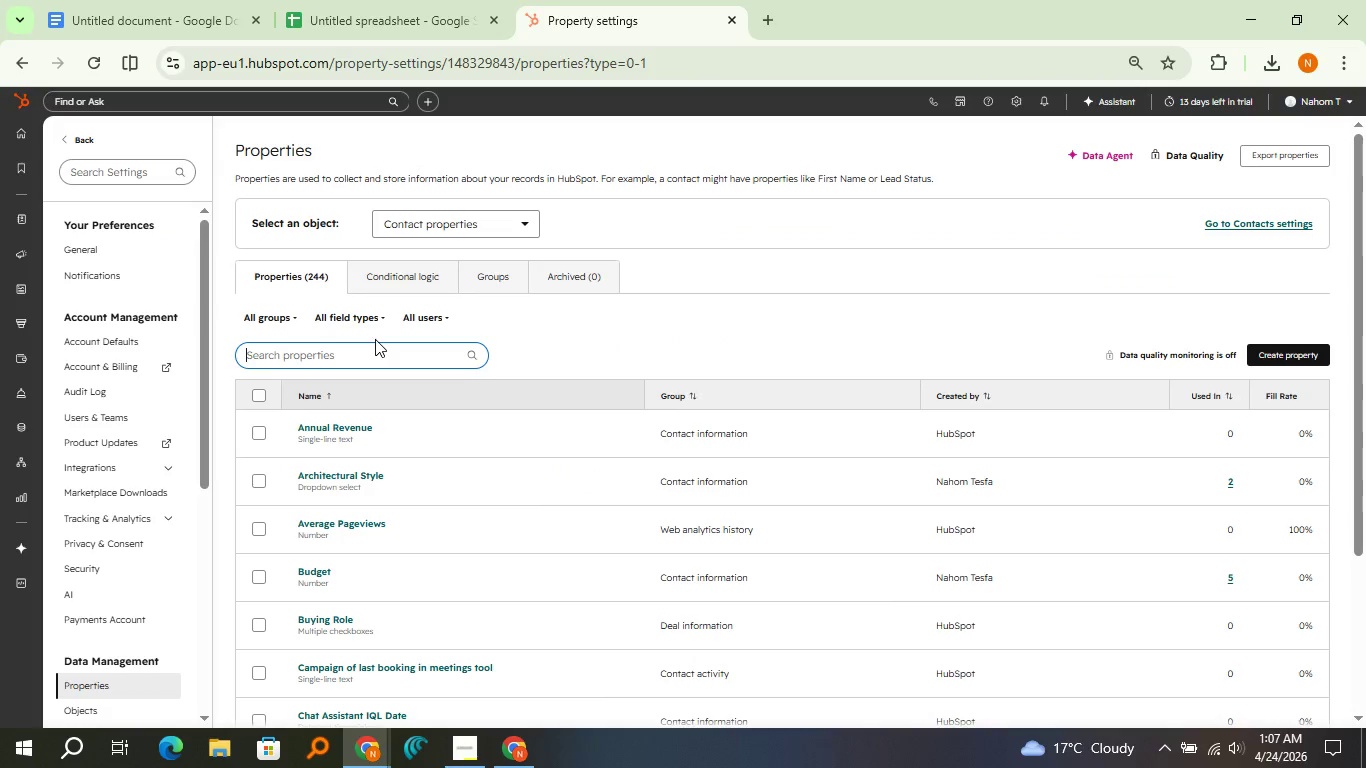 
type(residen)
 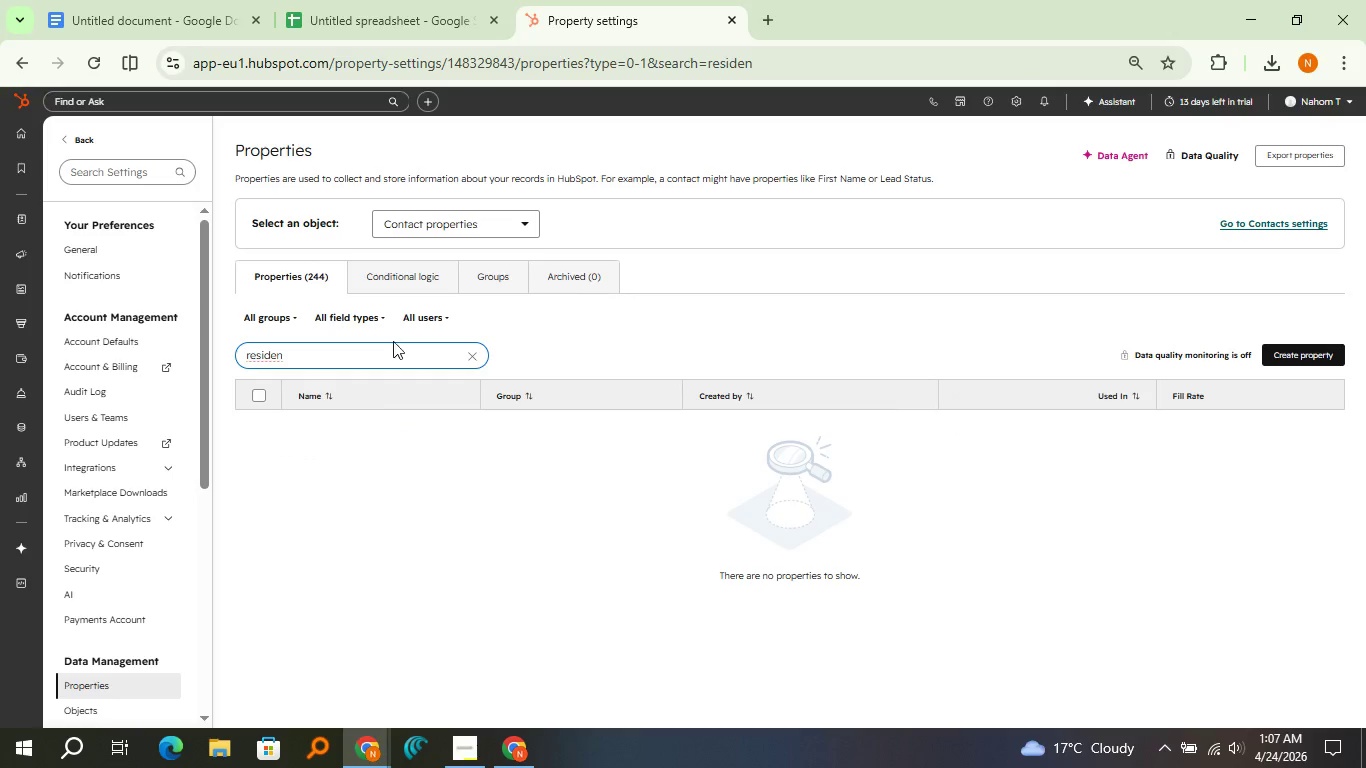 
left_click([460, 346])
 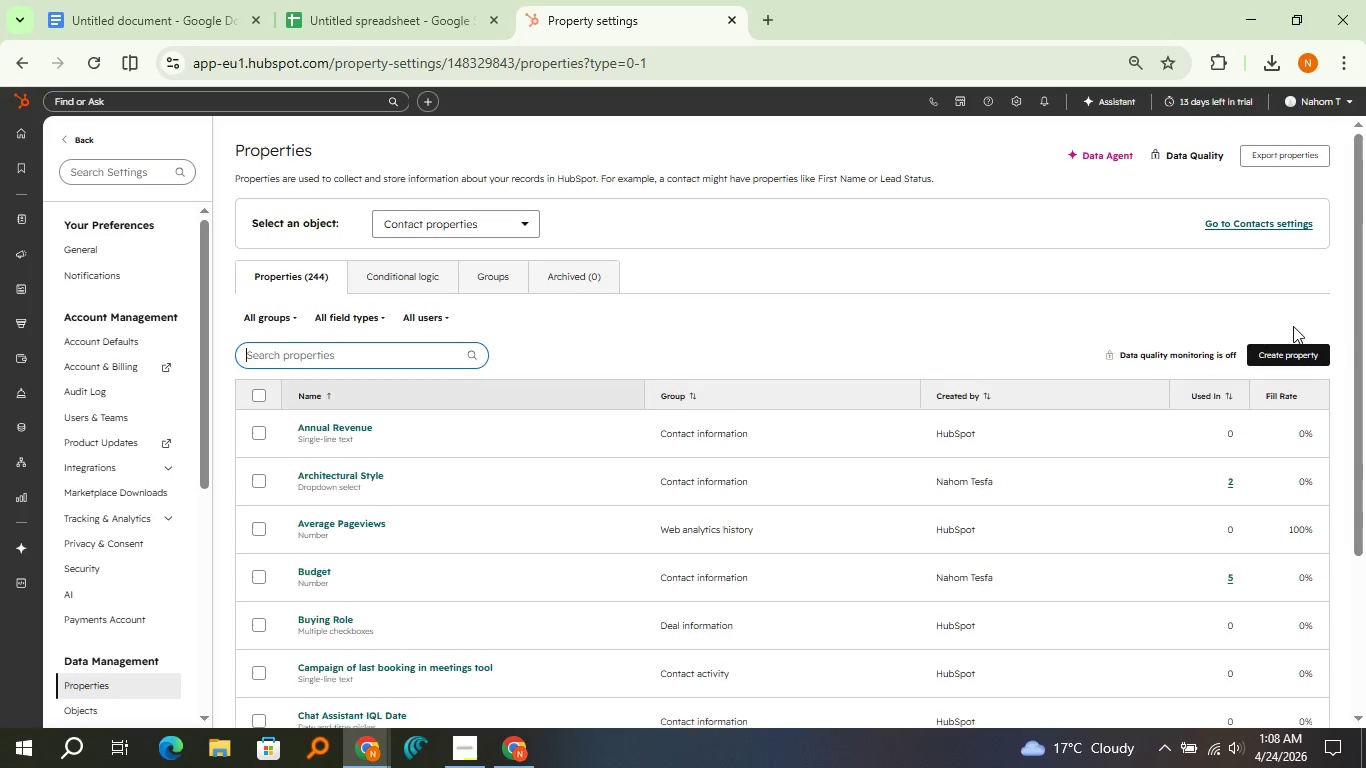 
left_click([1296, 342])
 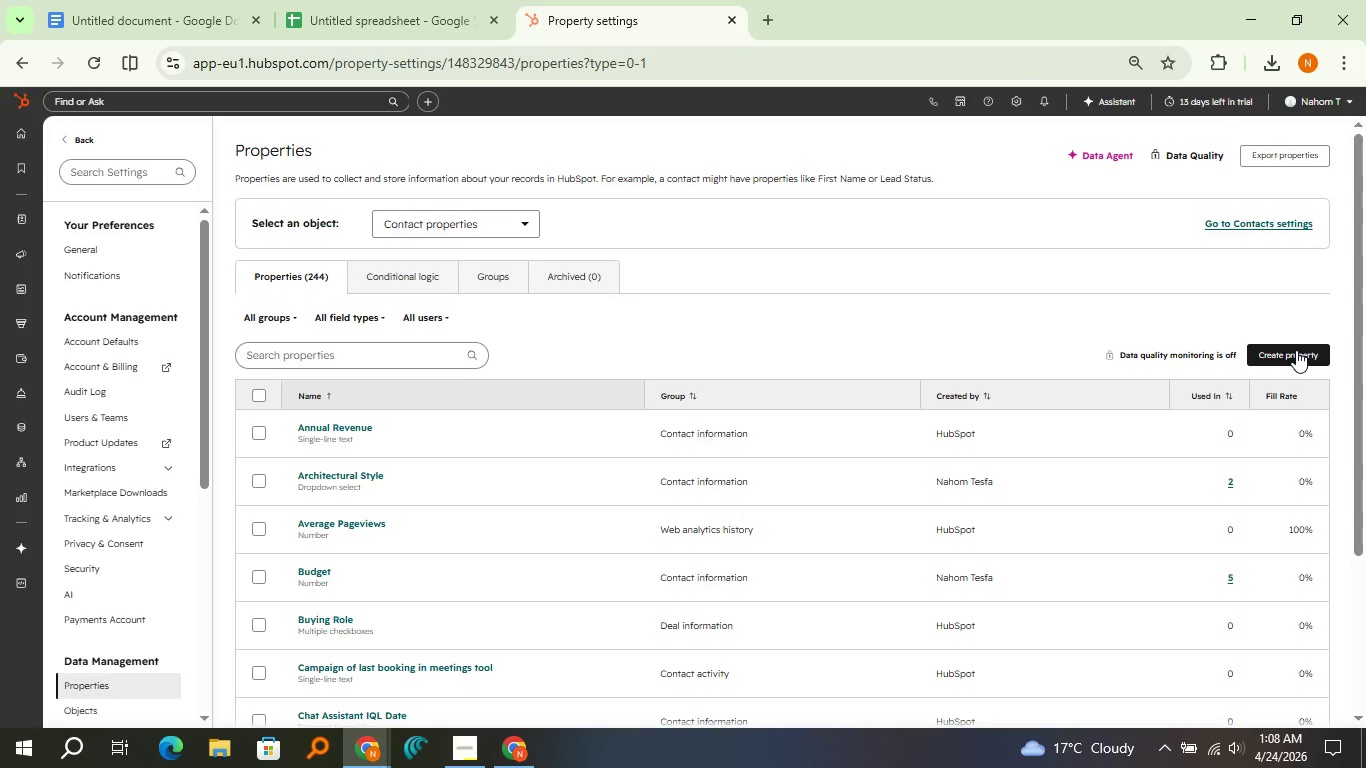 
left_click([1296, 351])
 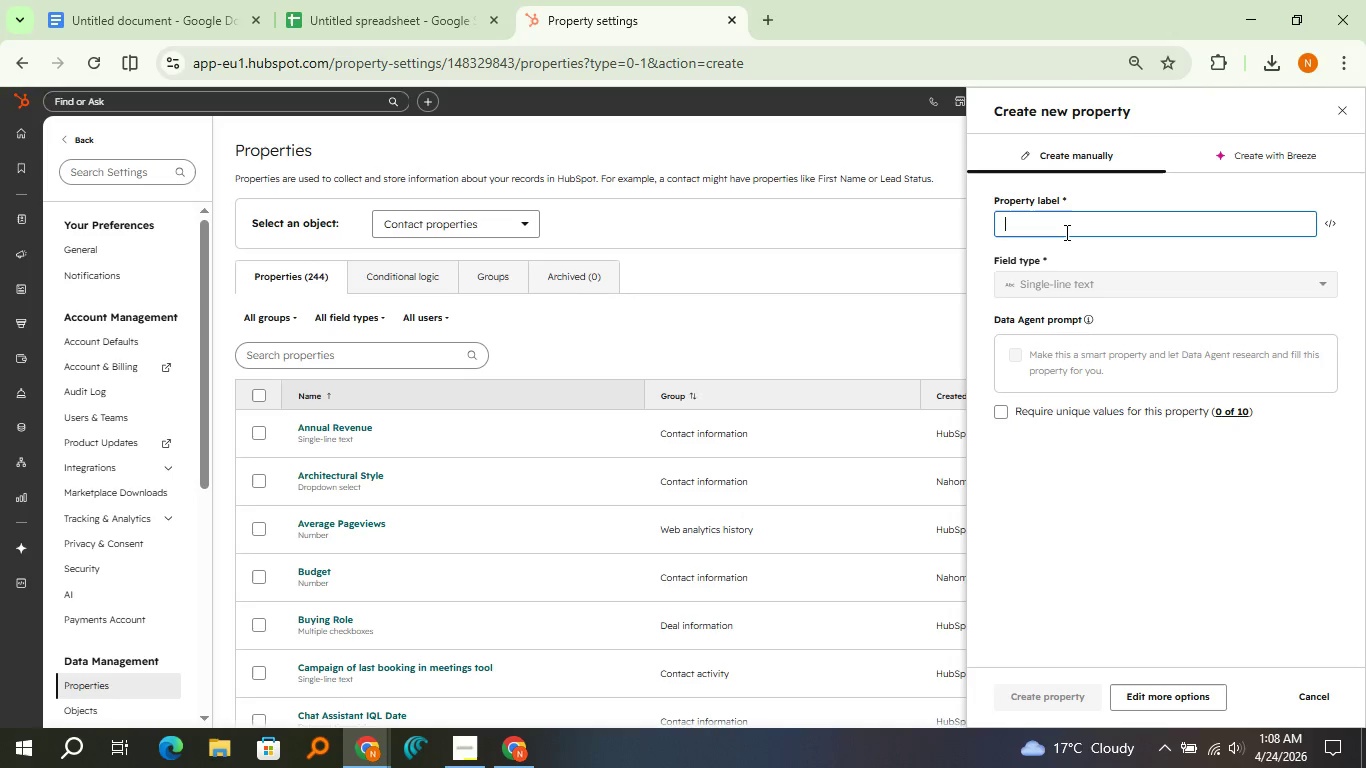 
left_click([1065, 225])
 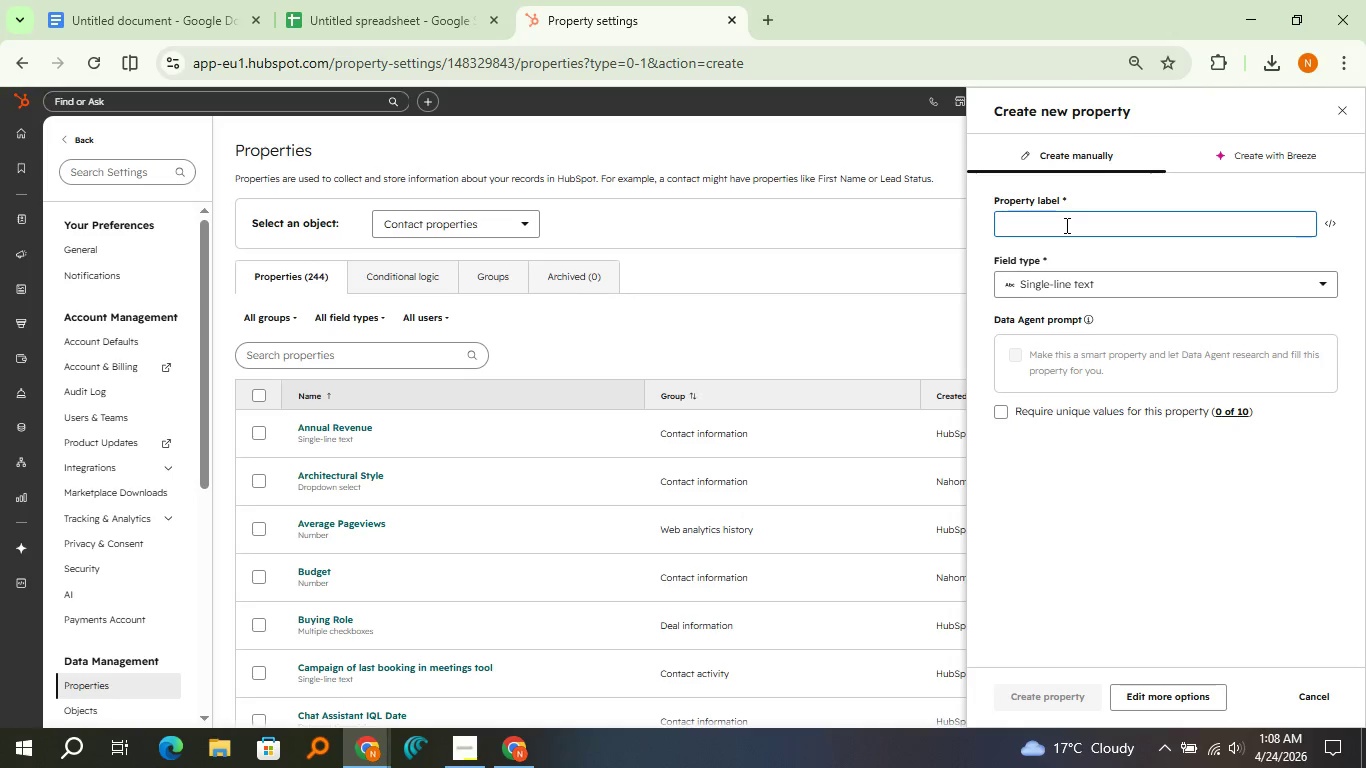 
type(Residency )
 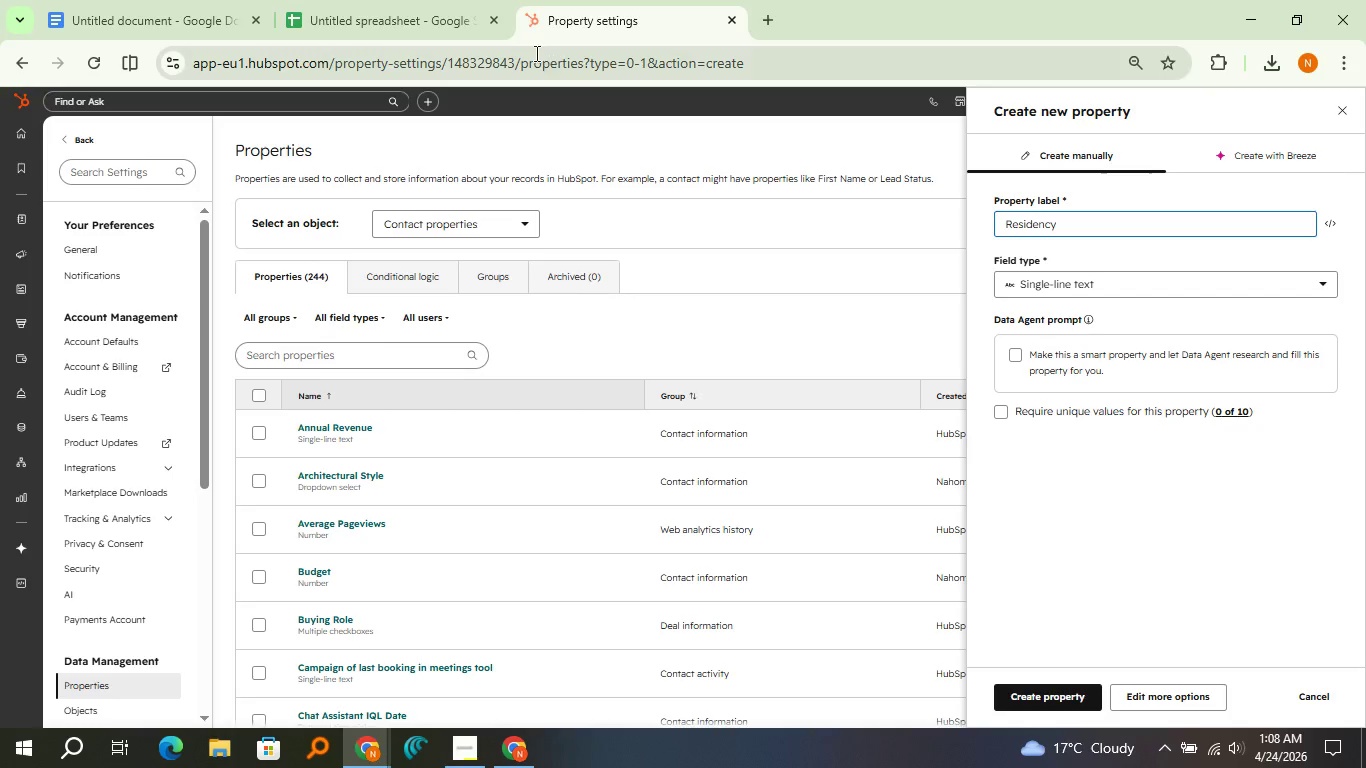 
left_click([370, 0])
 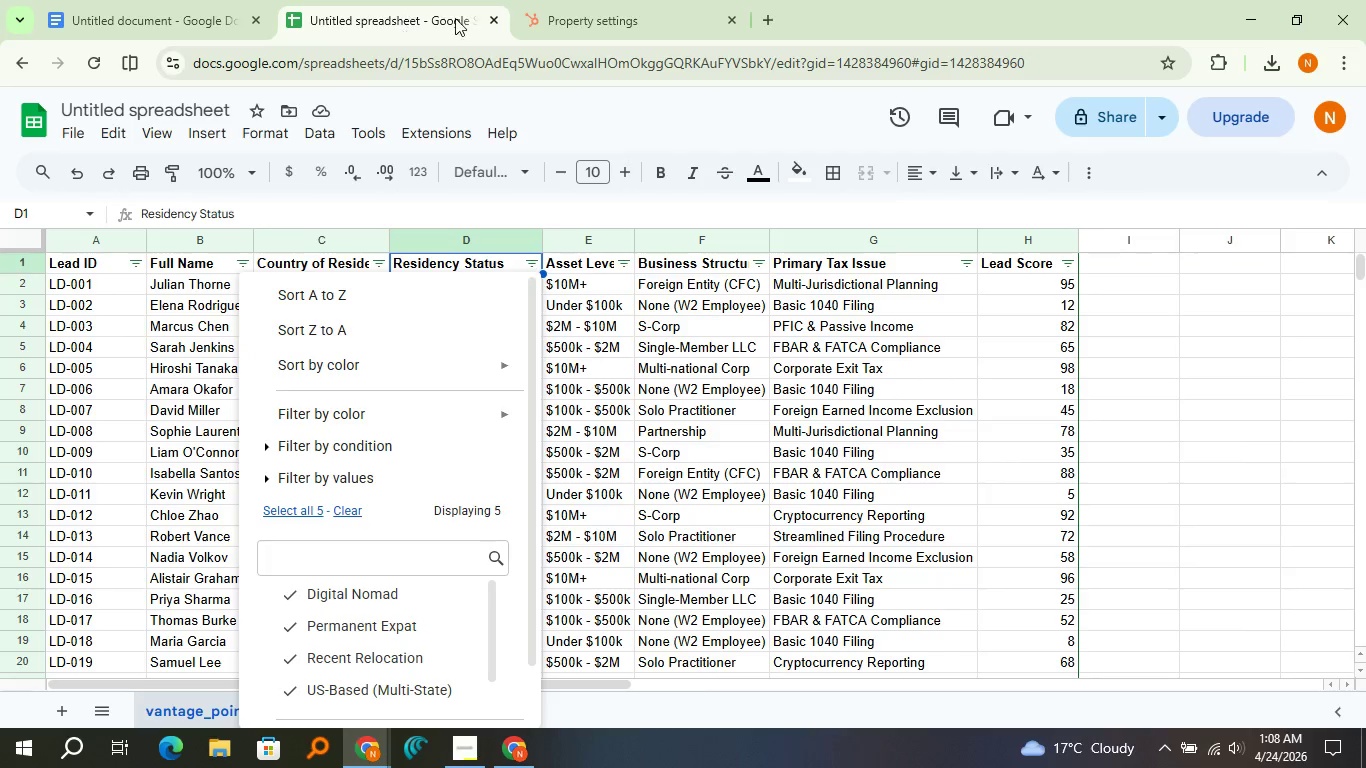 
left_click([534, 1])
 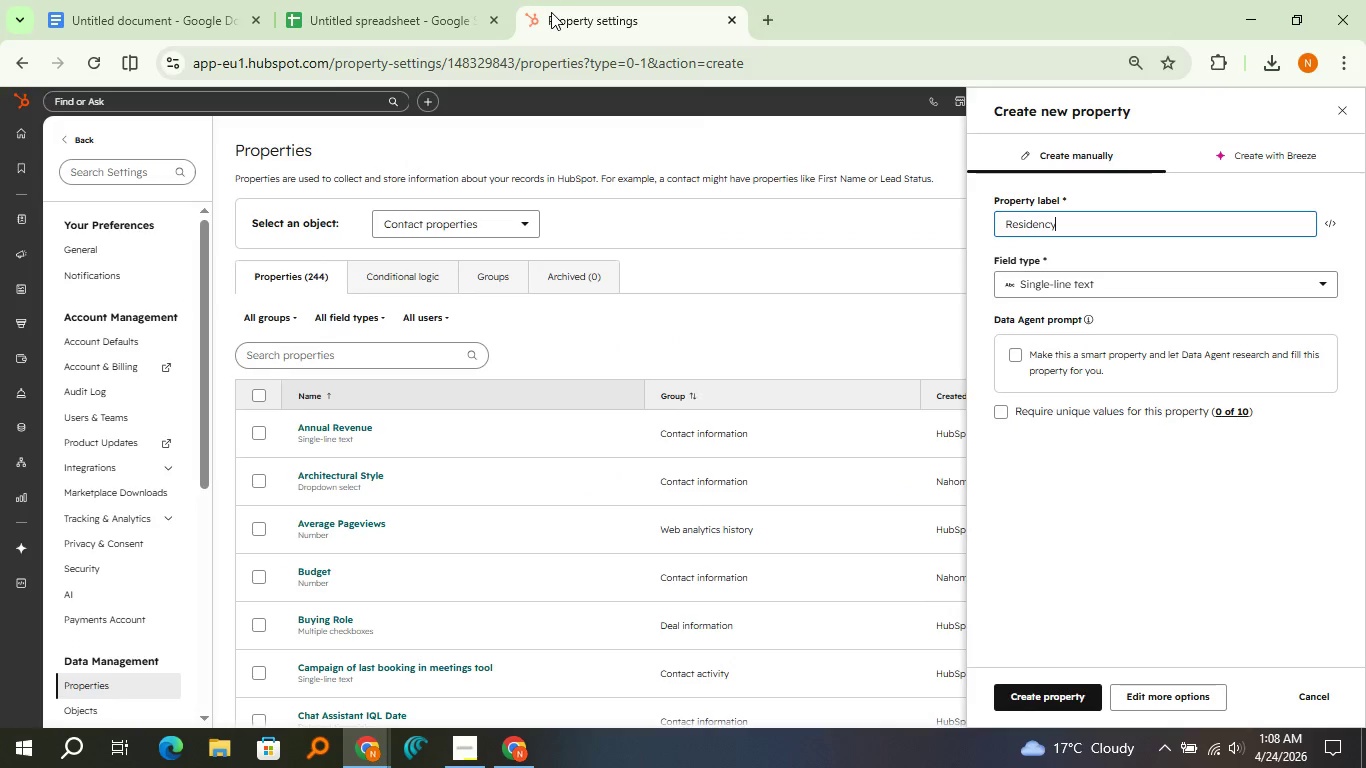 
type( Status)
 